 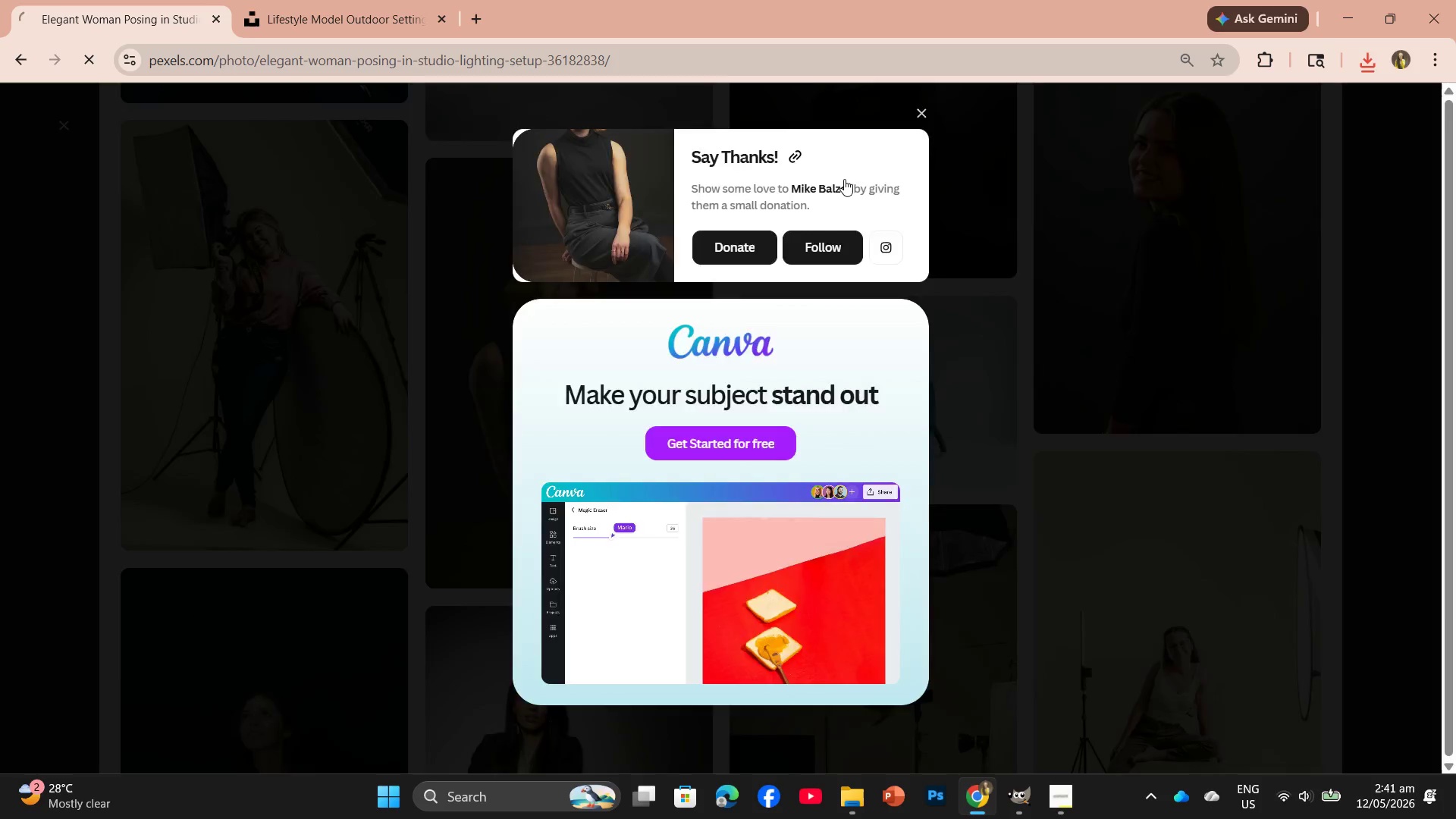 
left_click([352, 525])
 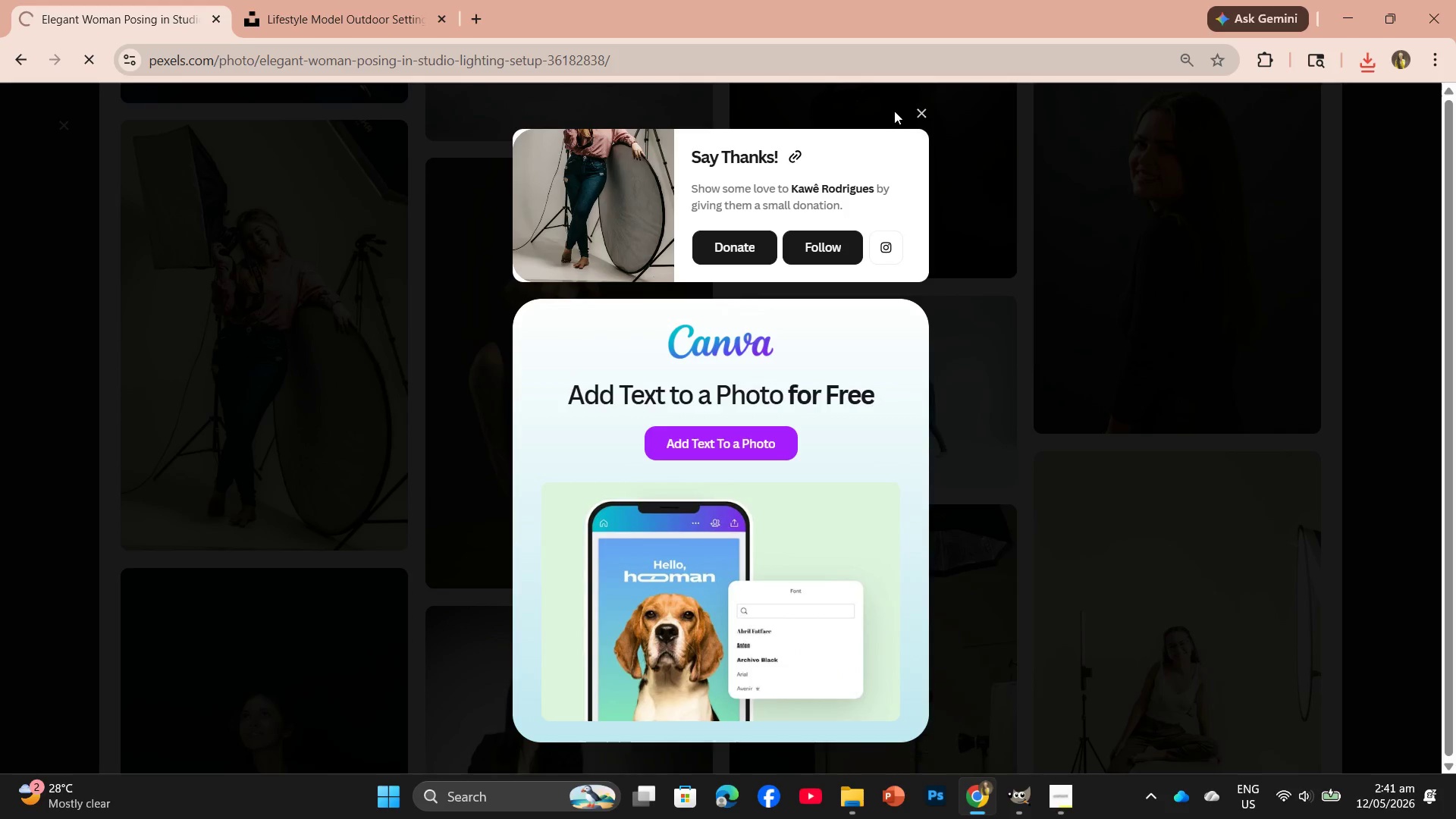 
left_click([921, 105])
 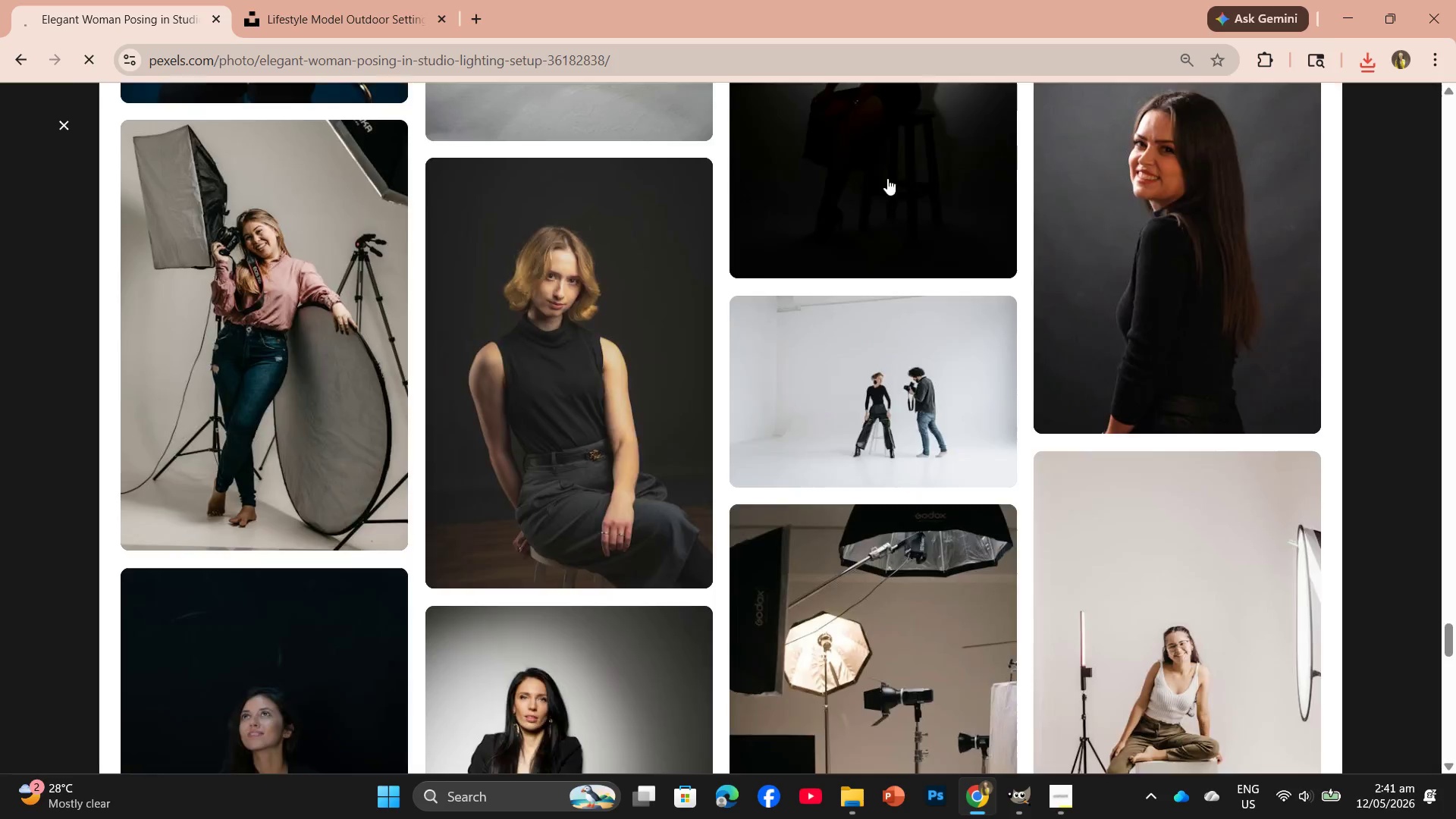 
scroll: coordinate [792, 388], scroll_direction: down, amount: 5.0
 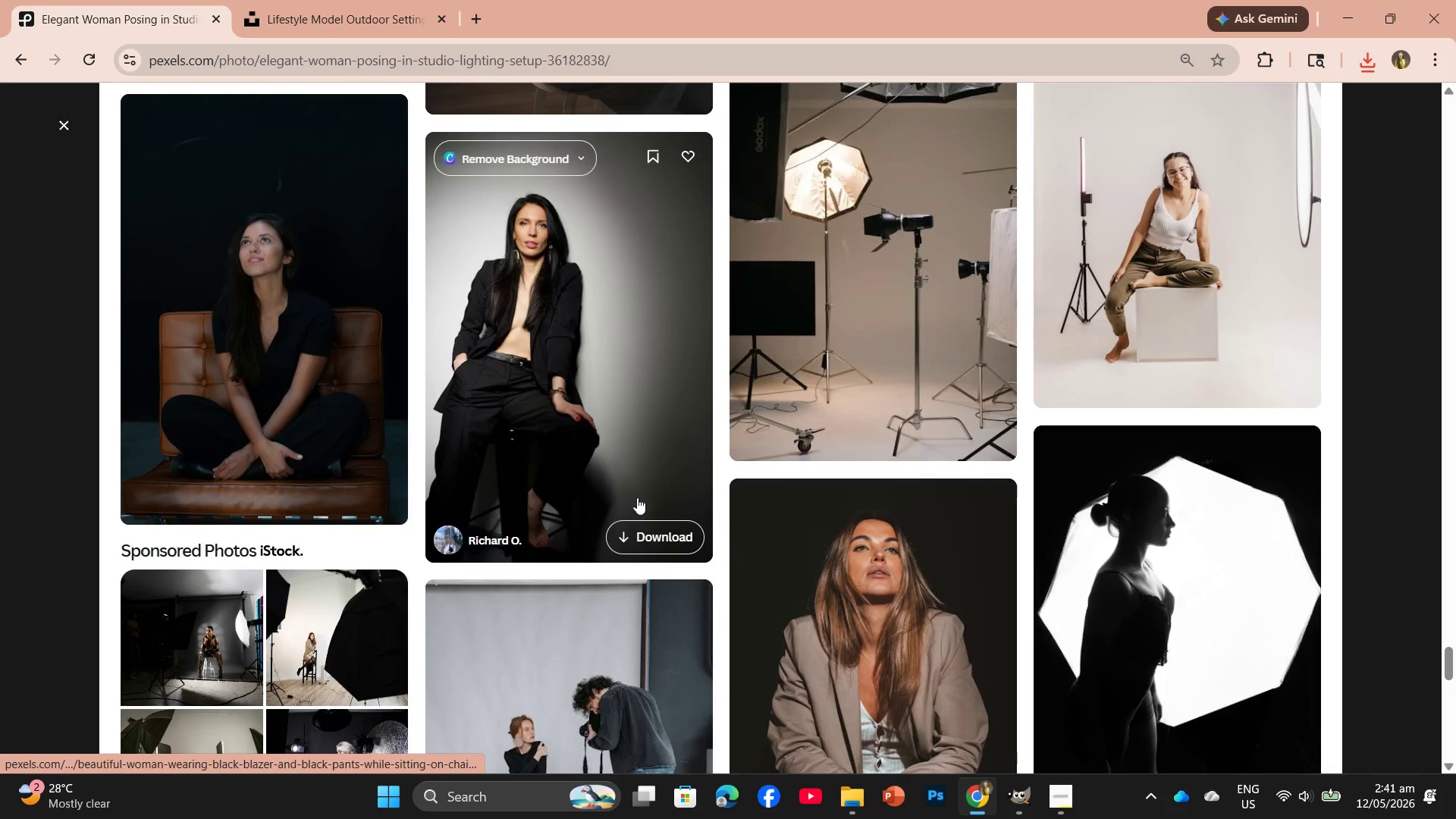 
left_click([632, 530])
 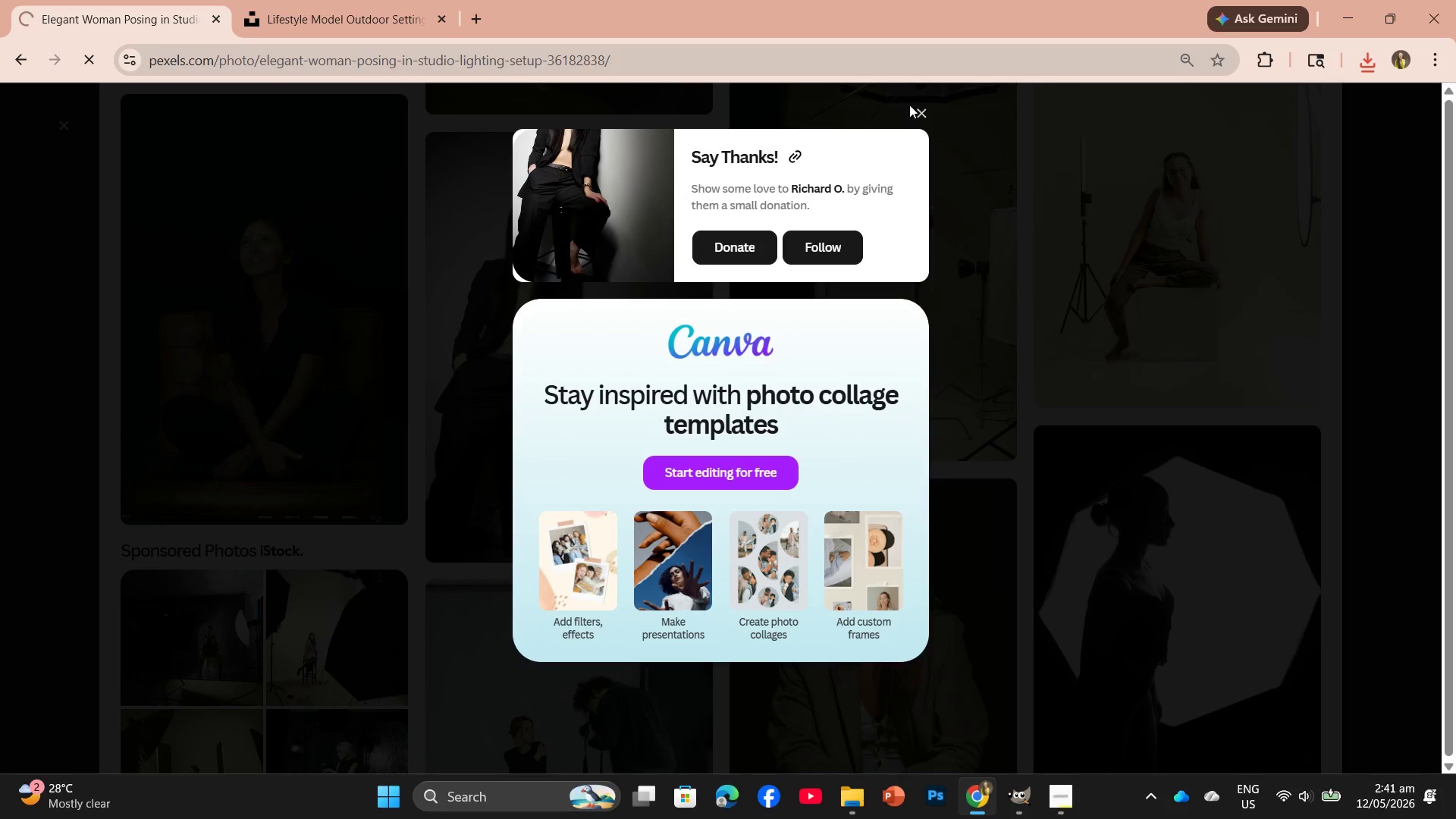 
left_click([926, 111])
 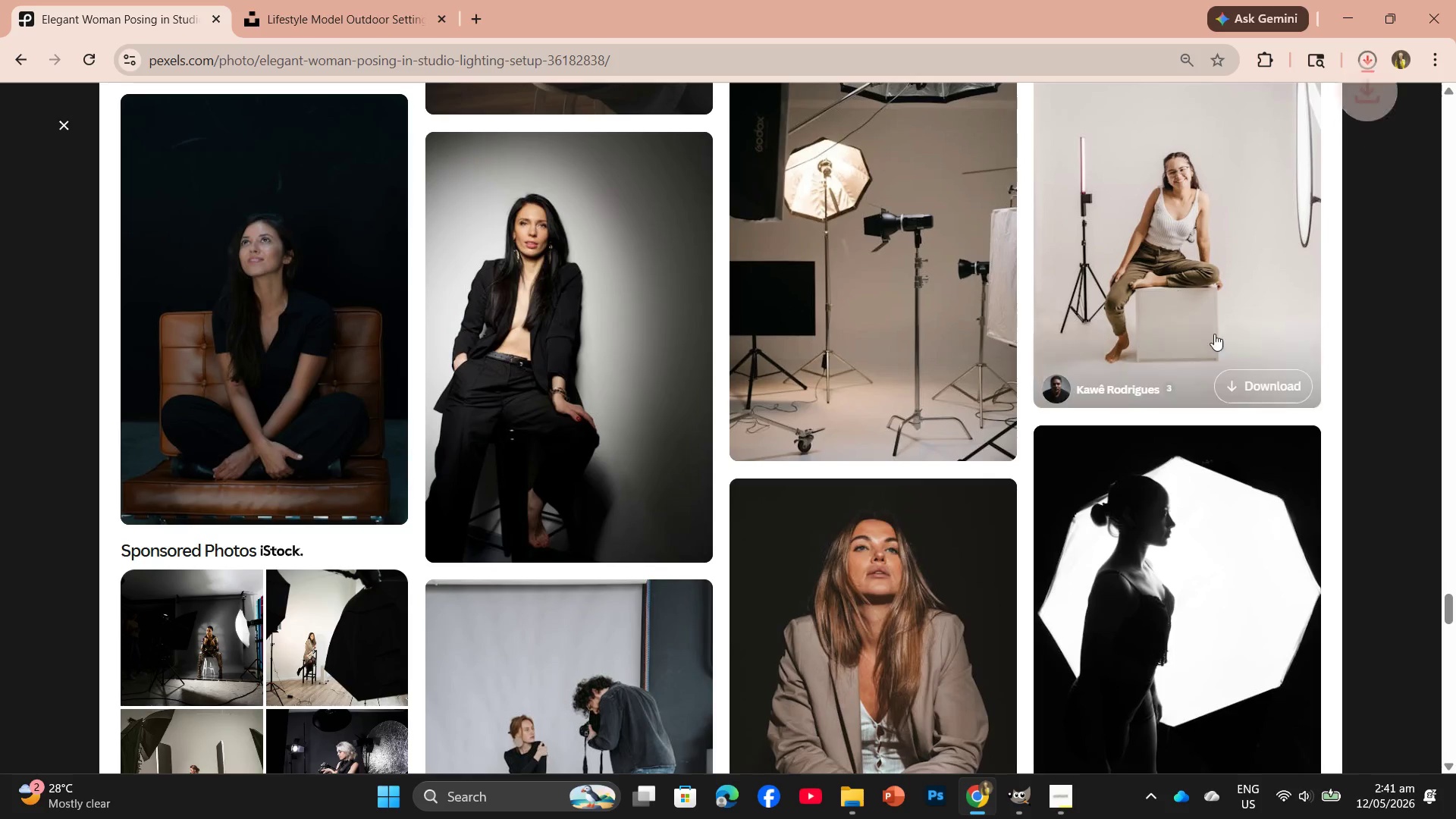 
scroll: coordinate [854, 486], scroll_direction: down, amount: 11.0
 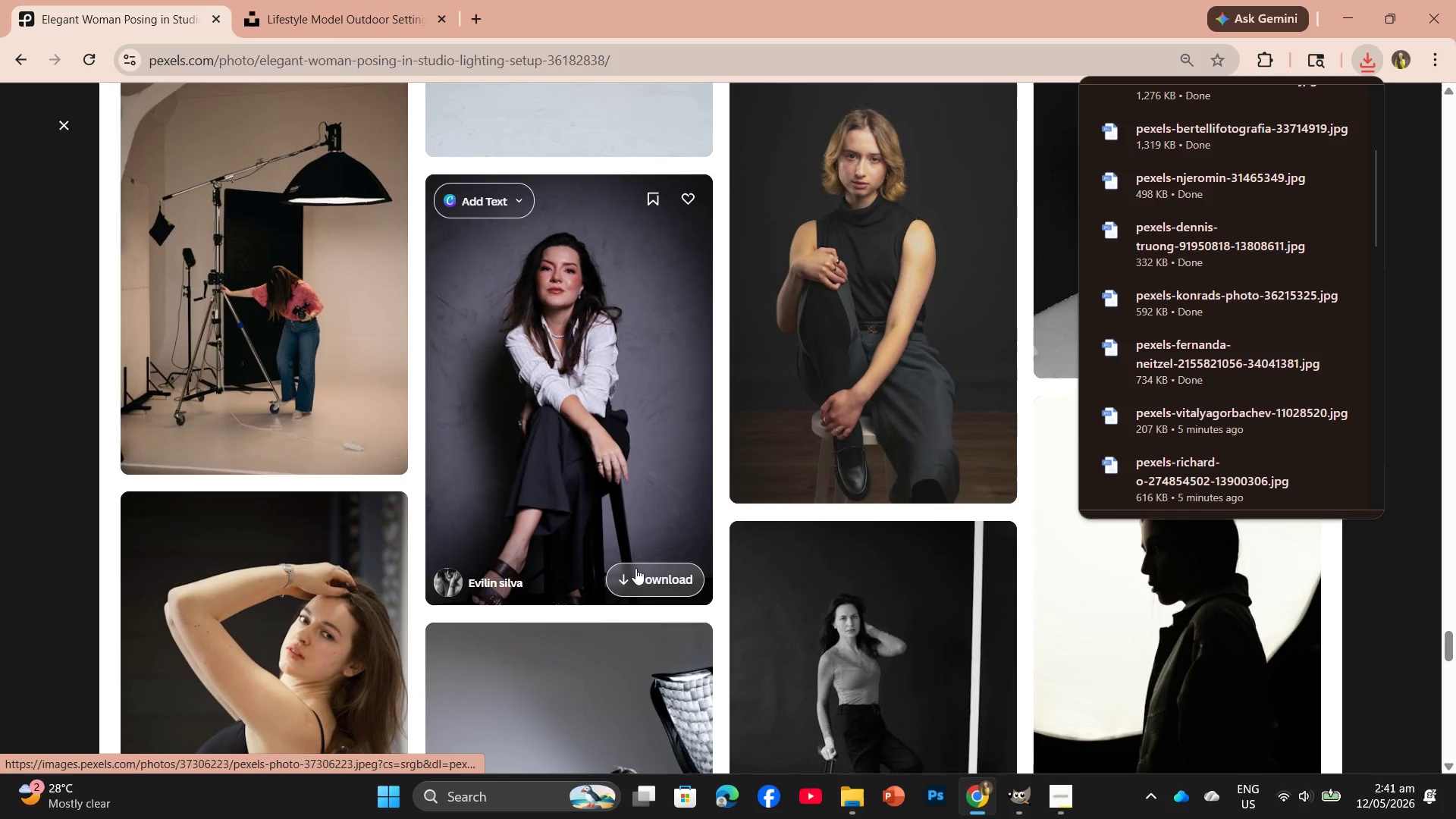 
scroll: coordinate [600, 359], scroll_direction: down, amount: 10.0
 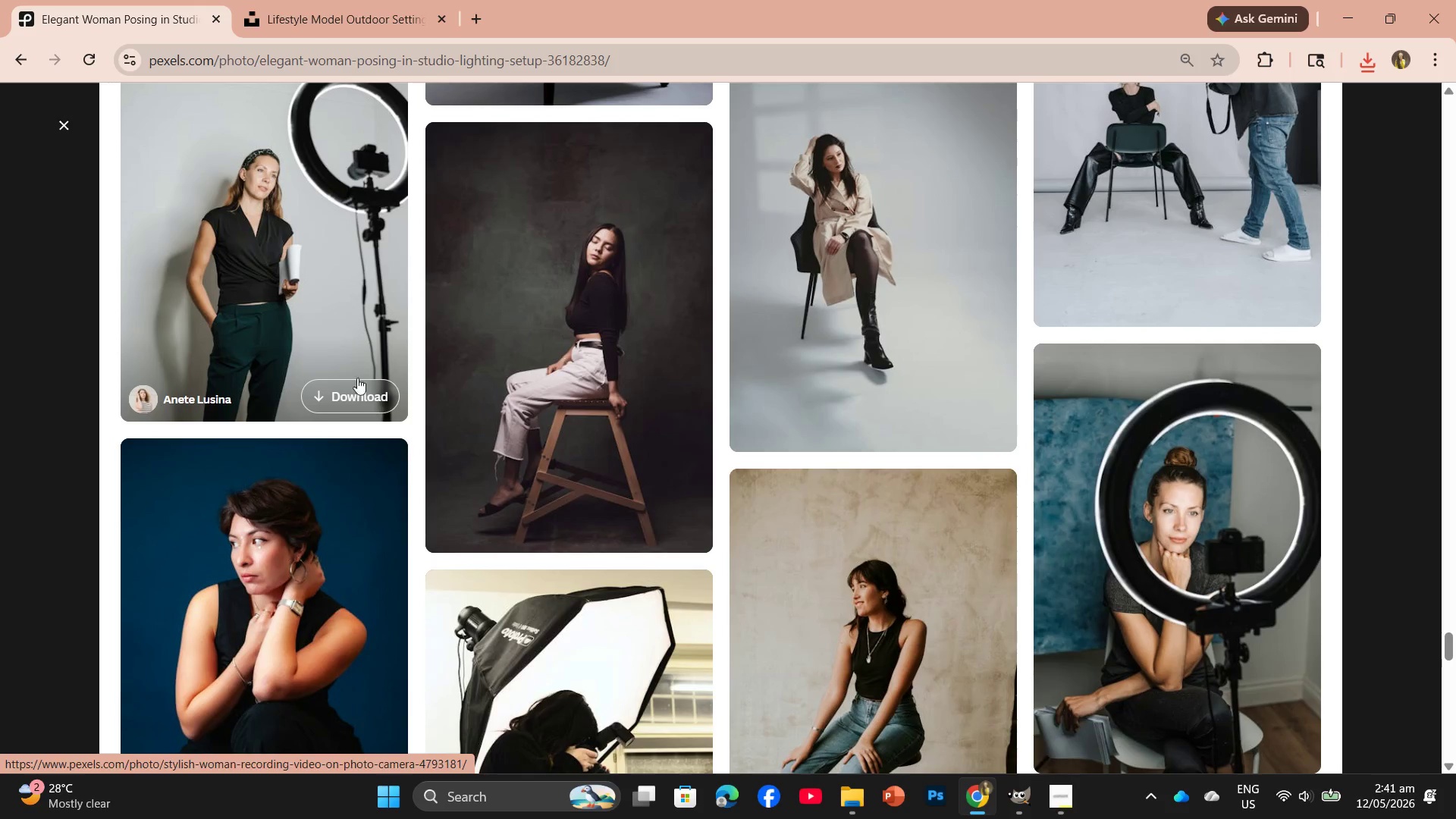 
left_click([362, 388])
 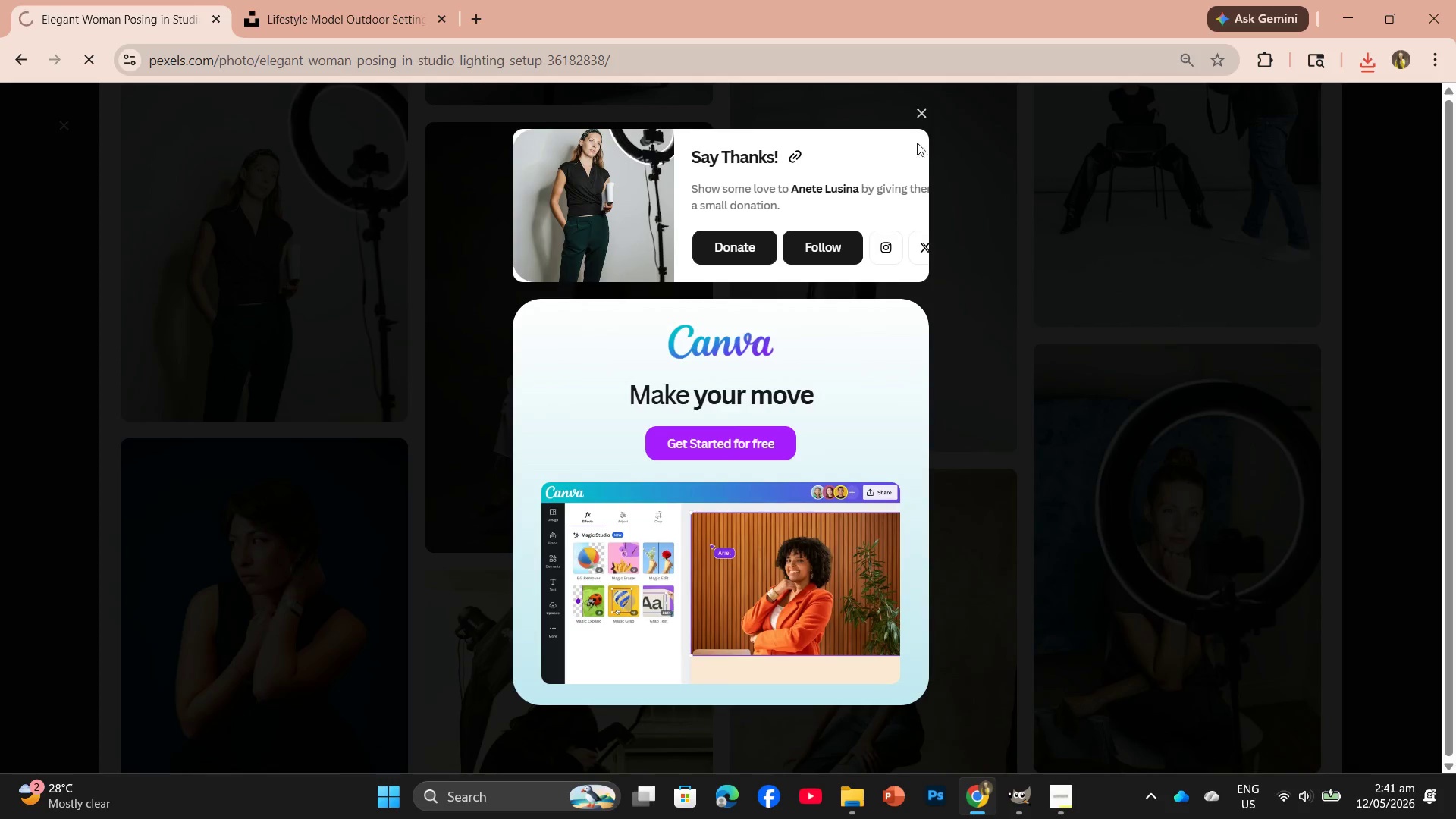 
left_click([924, 112])
 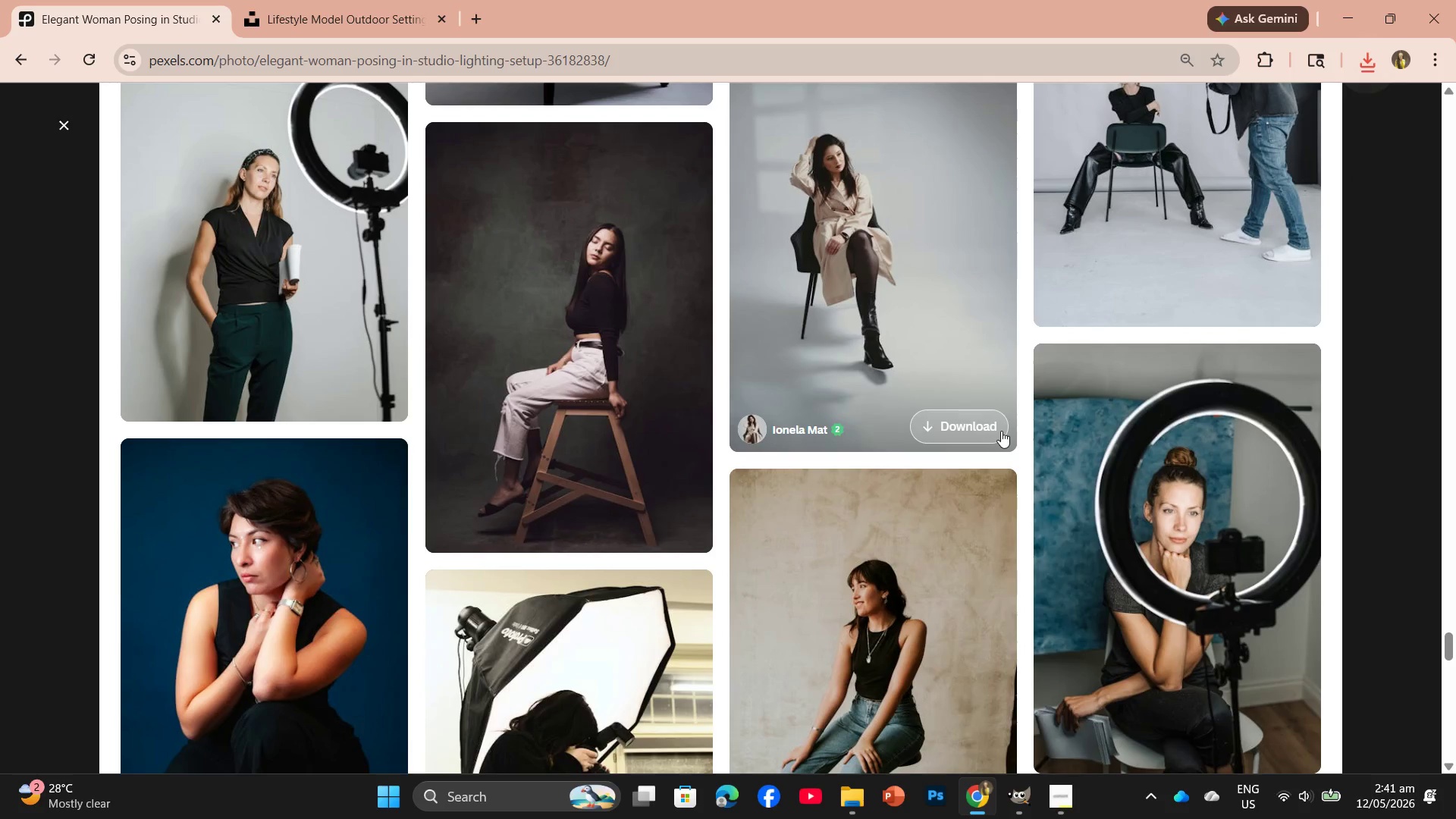 
left_click([1000, 422])
 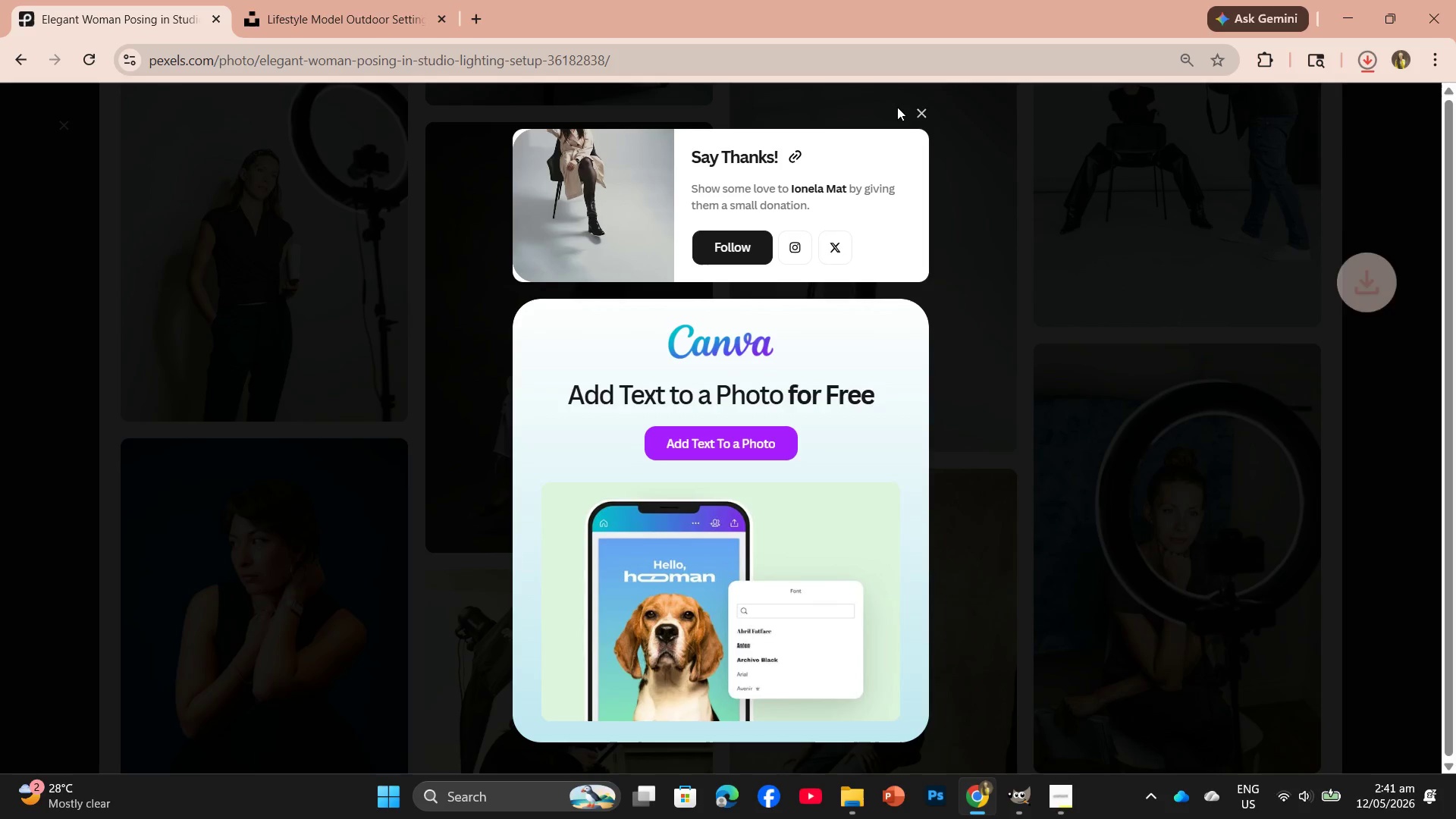 
left_click([922, 105])
 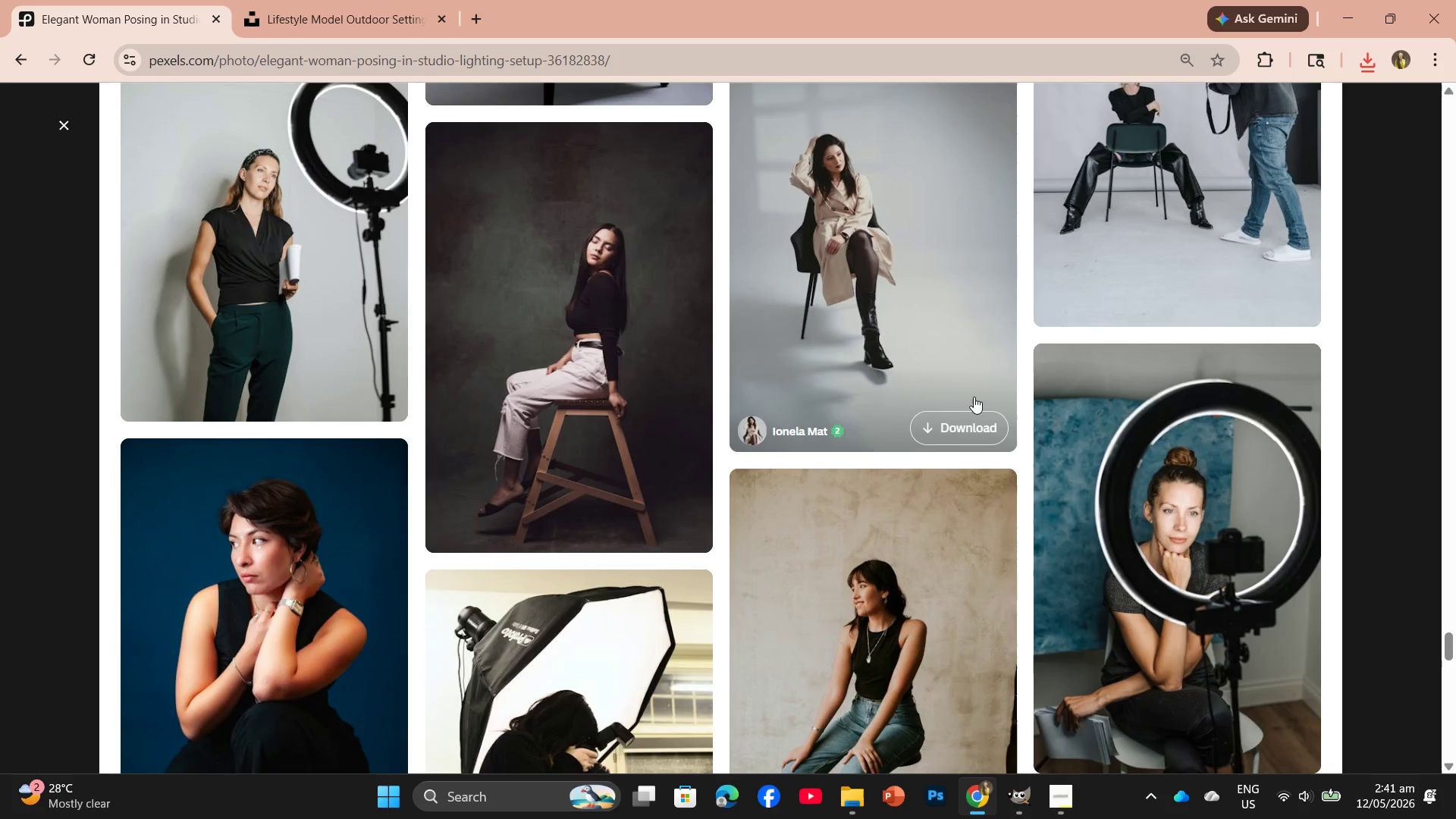 
scroll: coordinate [941, 431], scroll_direction: down, amount: 2.0
 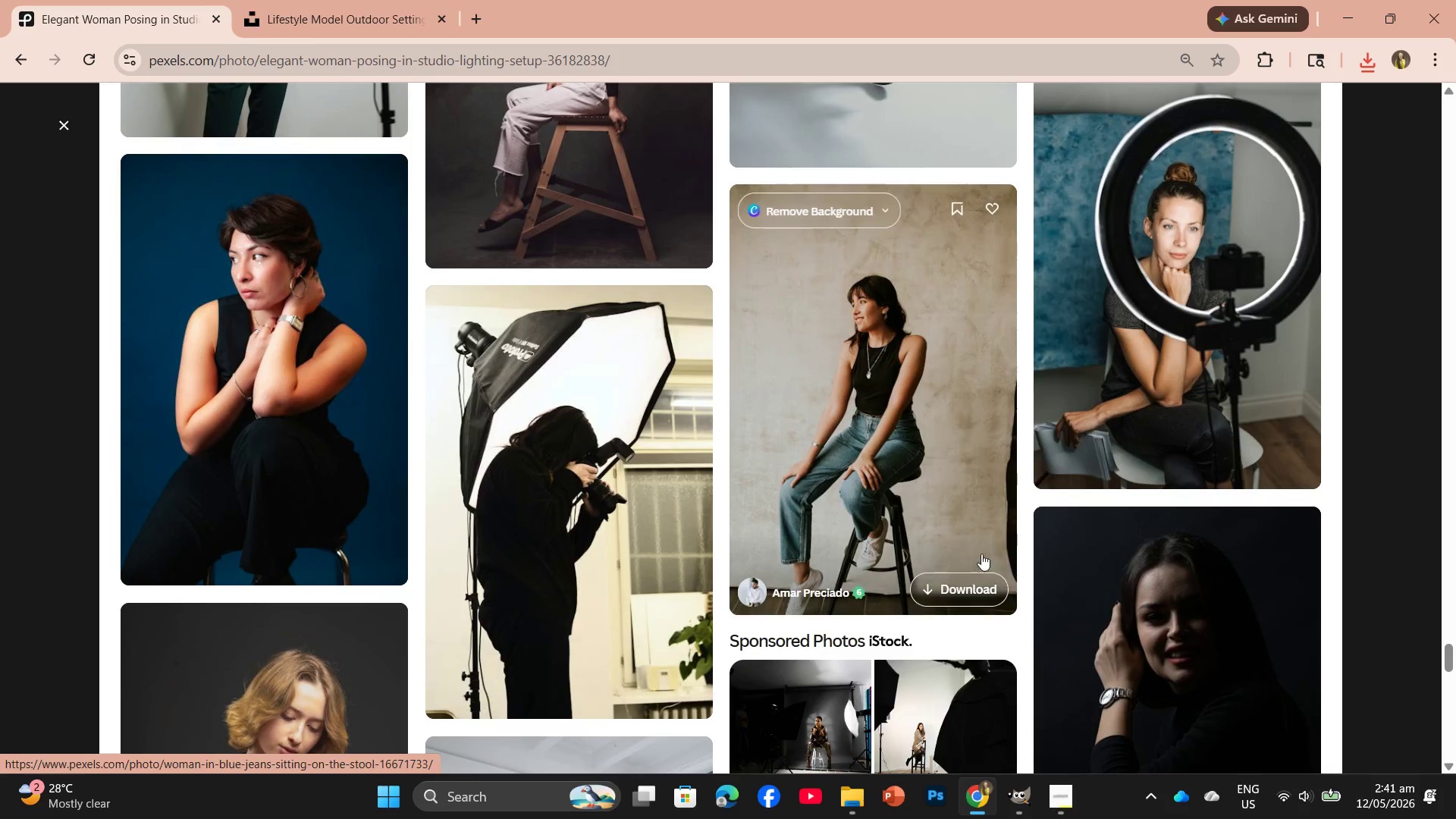 
left_click([955, 573])
 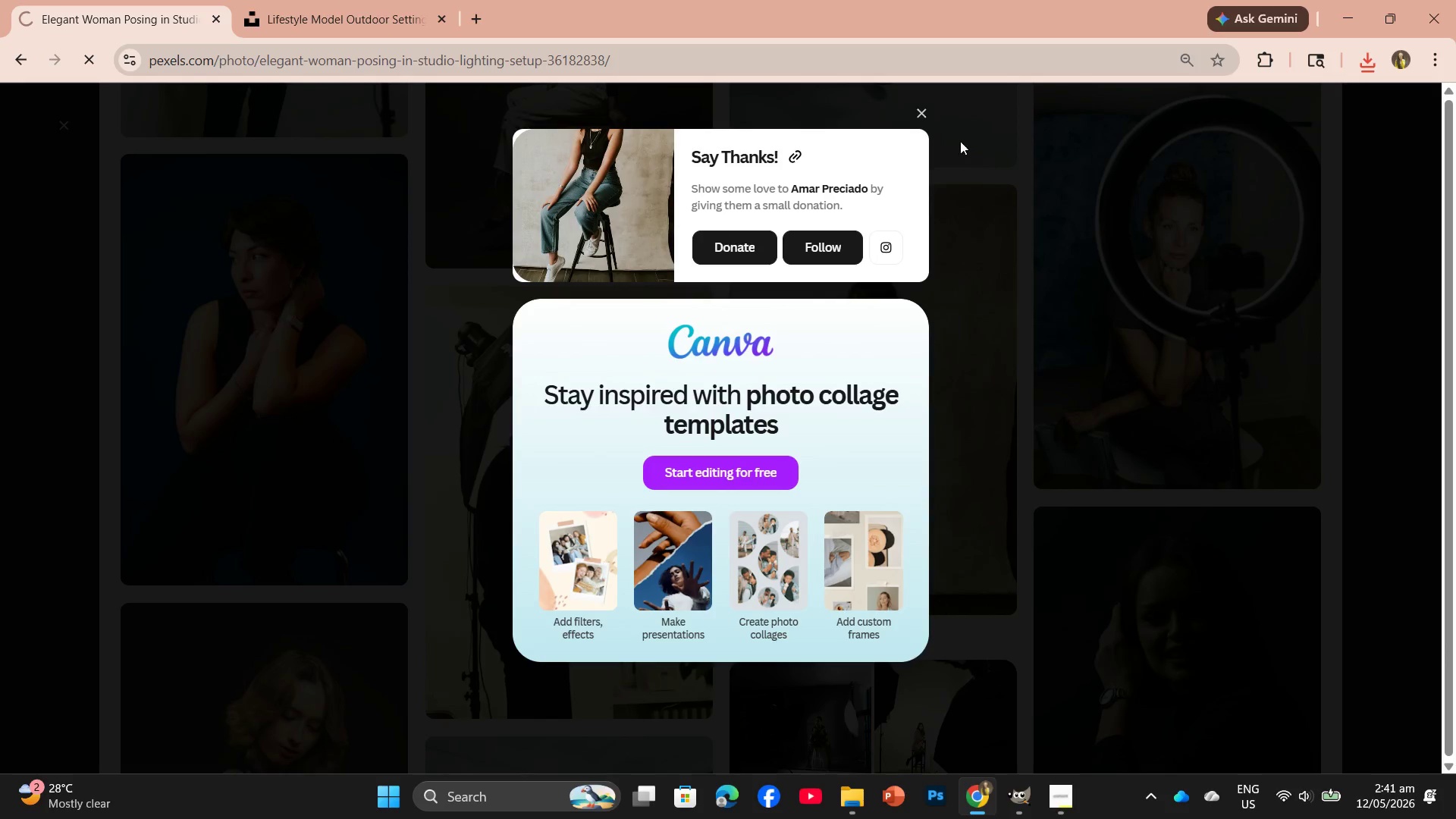 
left_click([924, 114])
 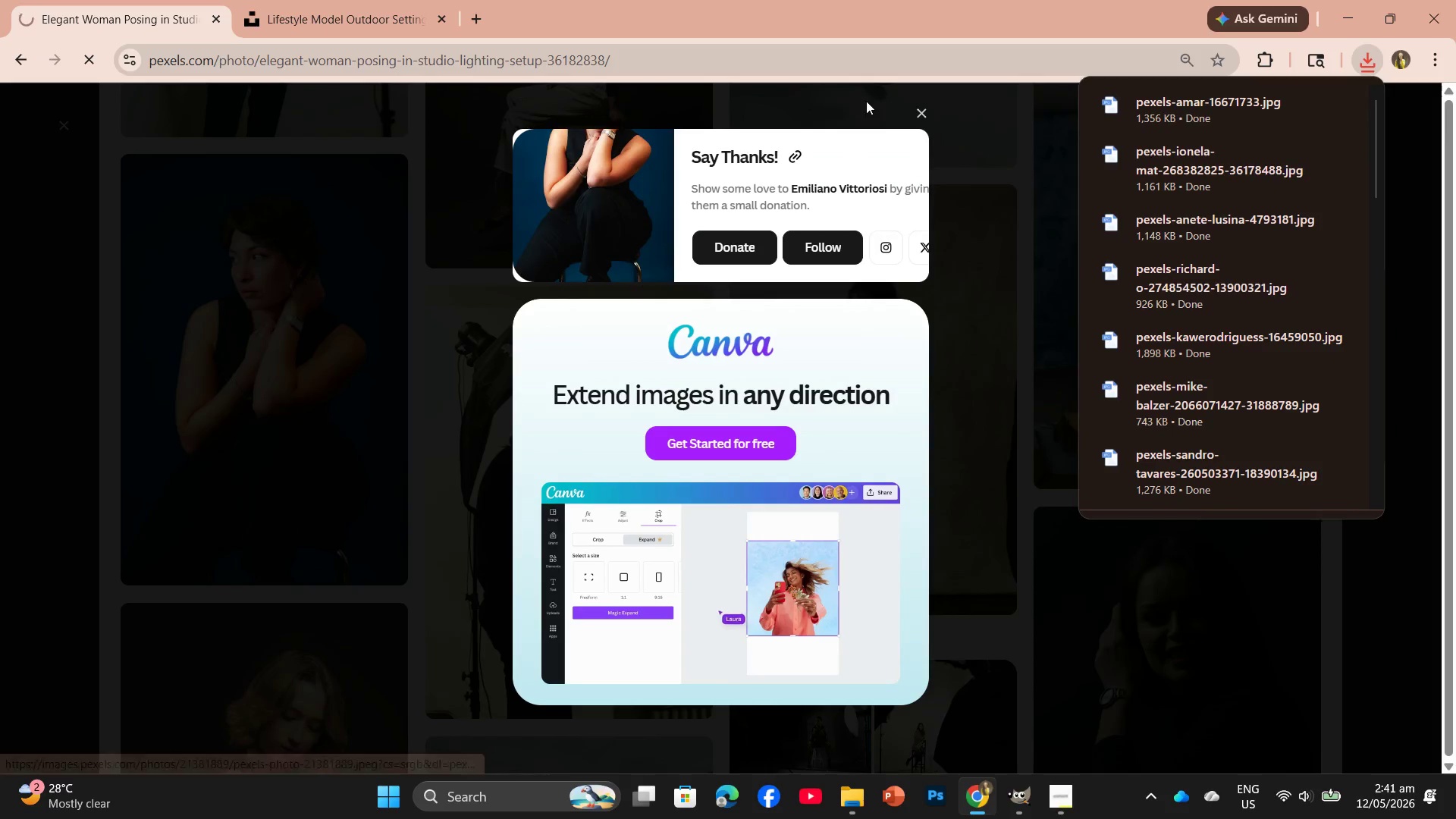 
left_click([915, 109])
 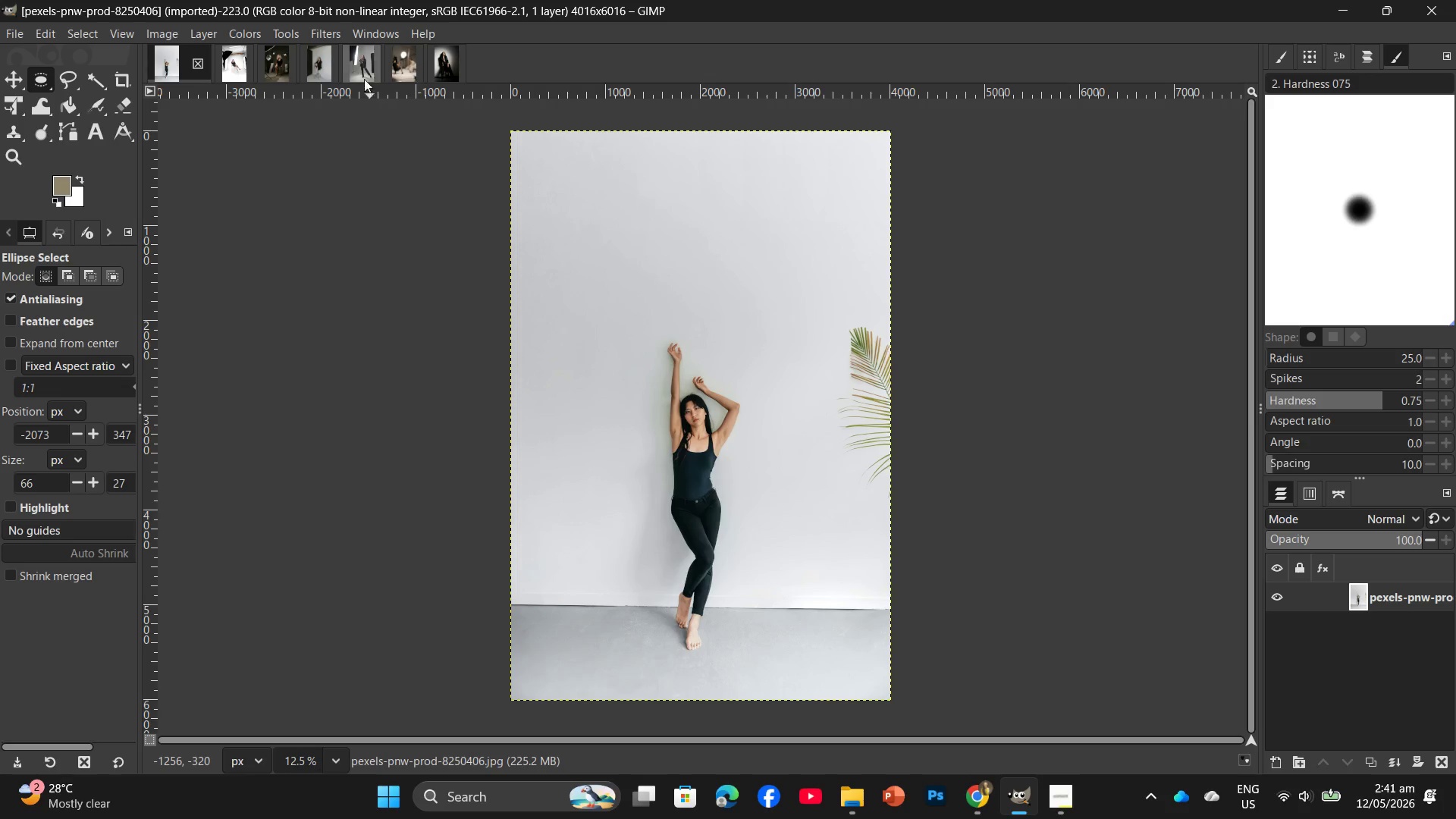 
left_click([240, 31])
 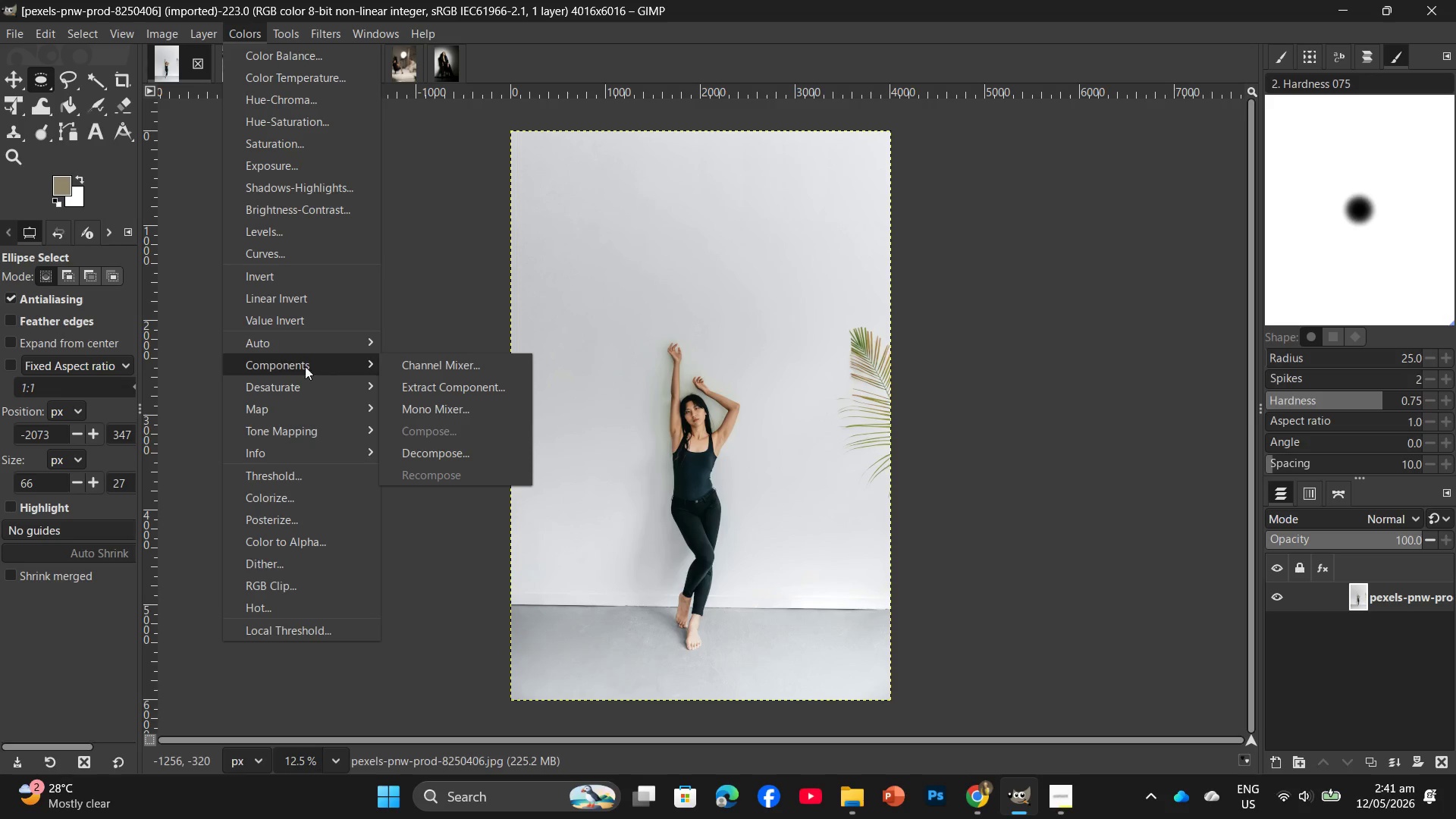 
left_click([466, 410])
 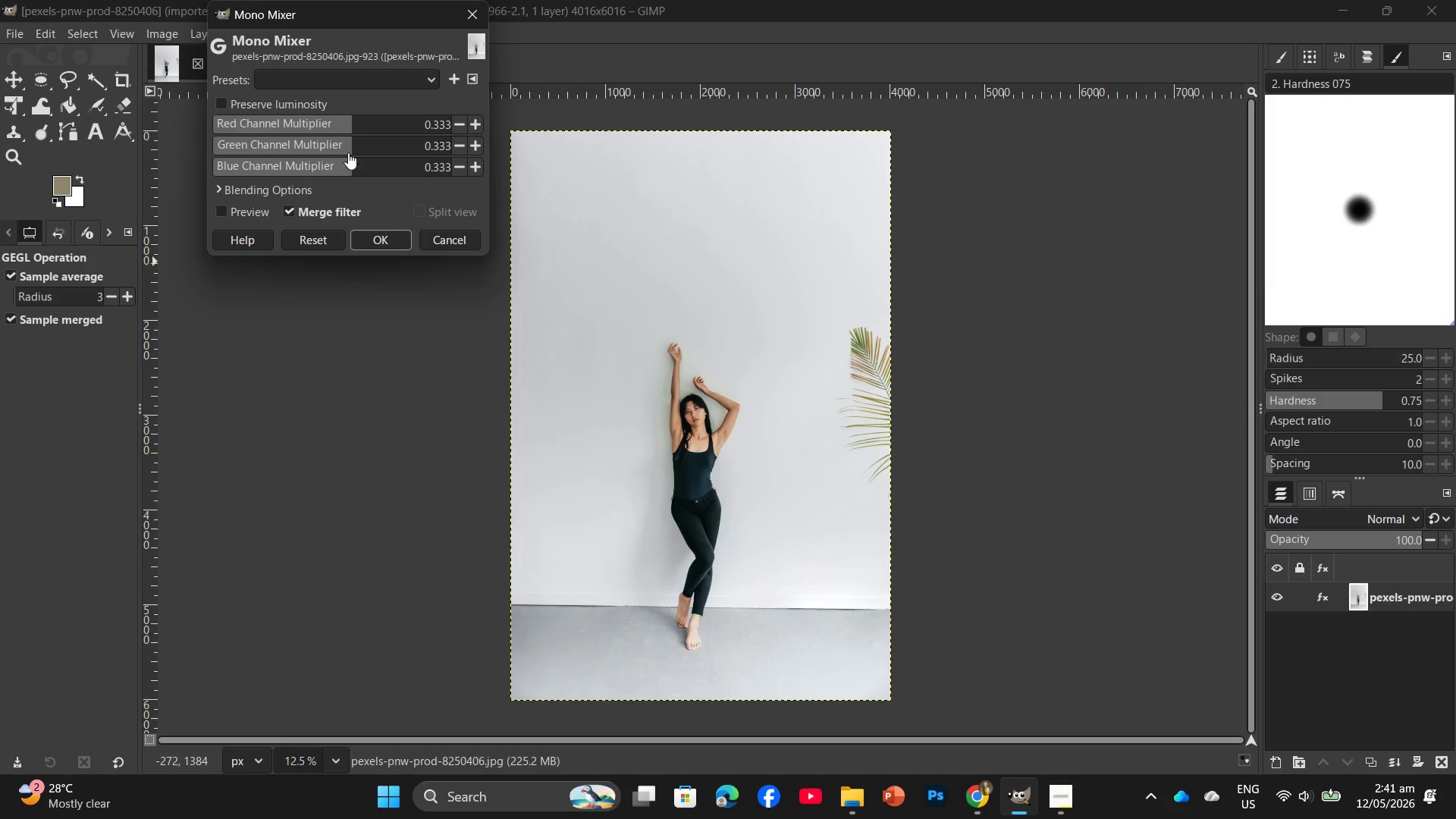 
left_click([348, 152])
 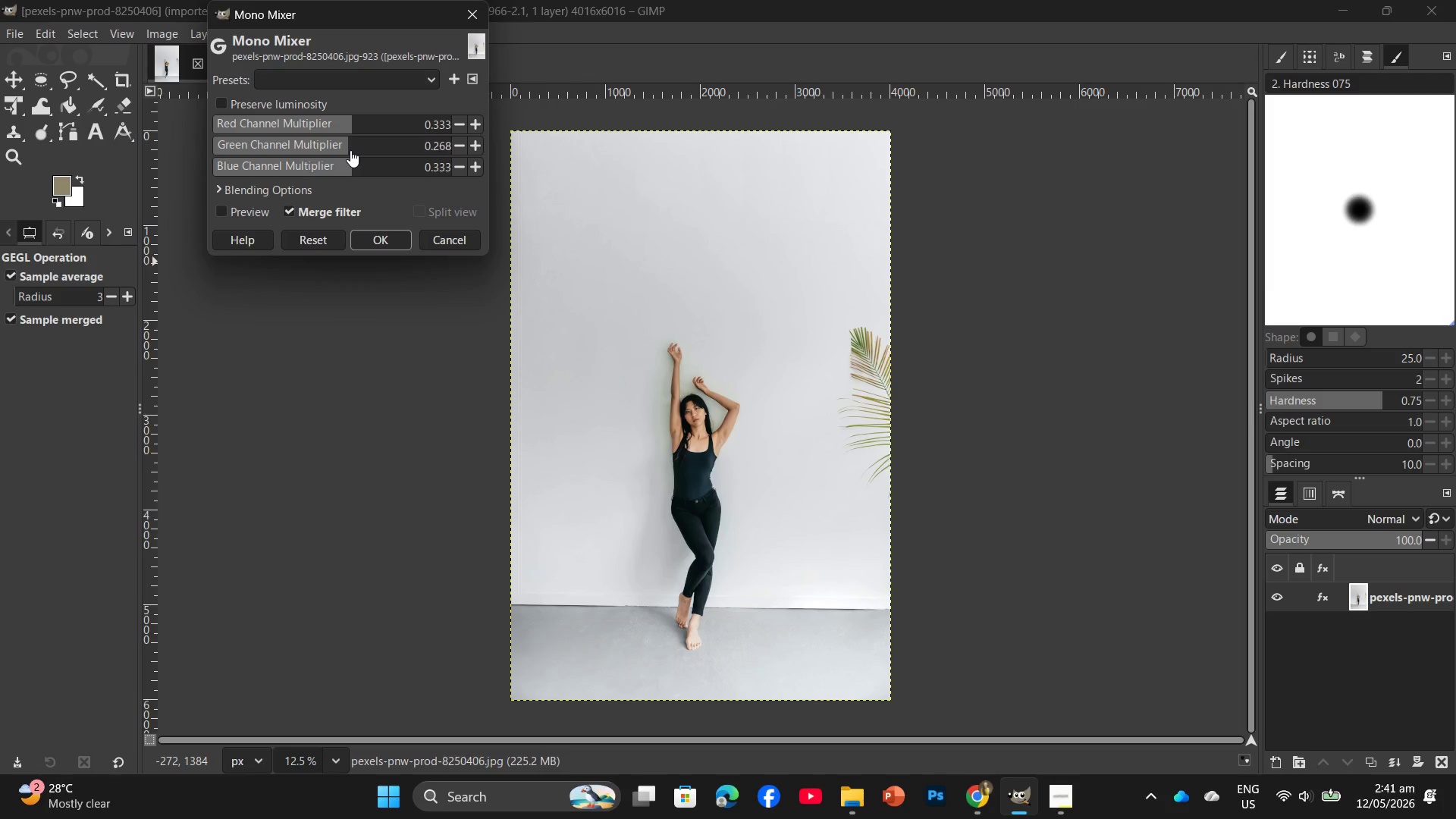 
left_click([350, 150])
 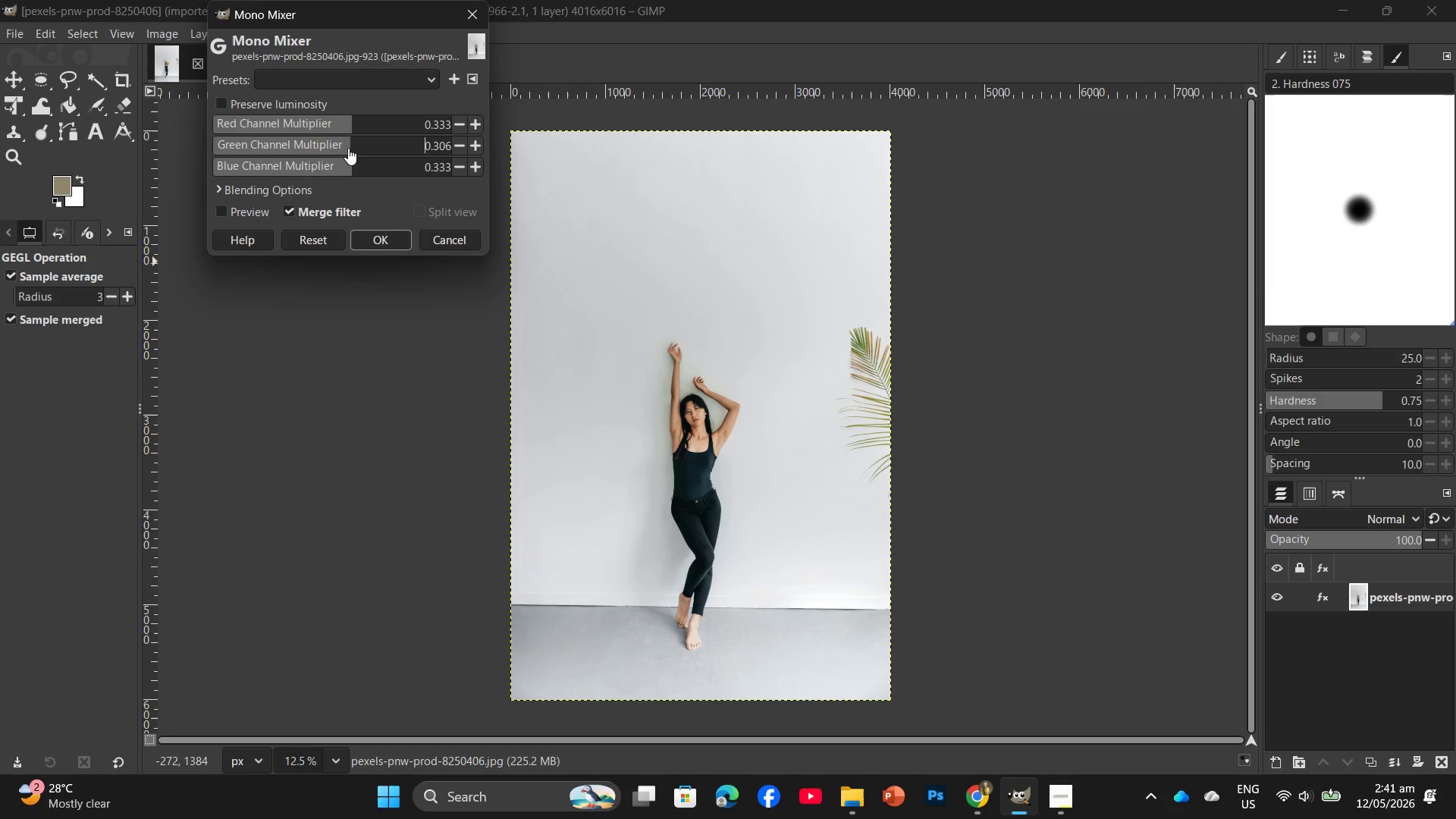 
left_click([348, 151])
 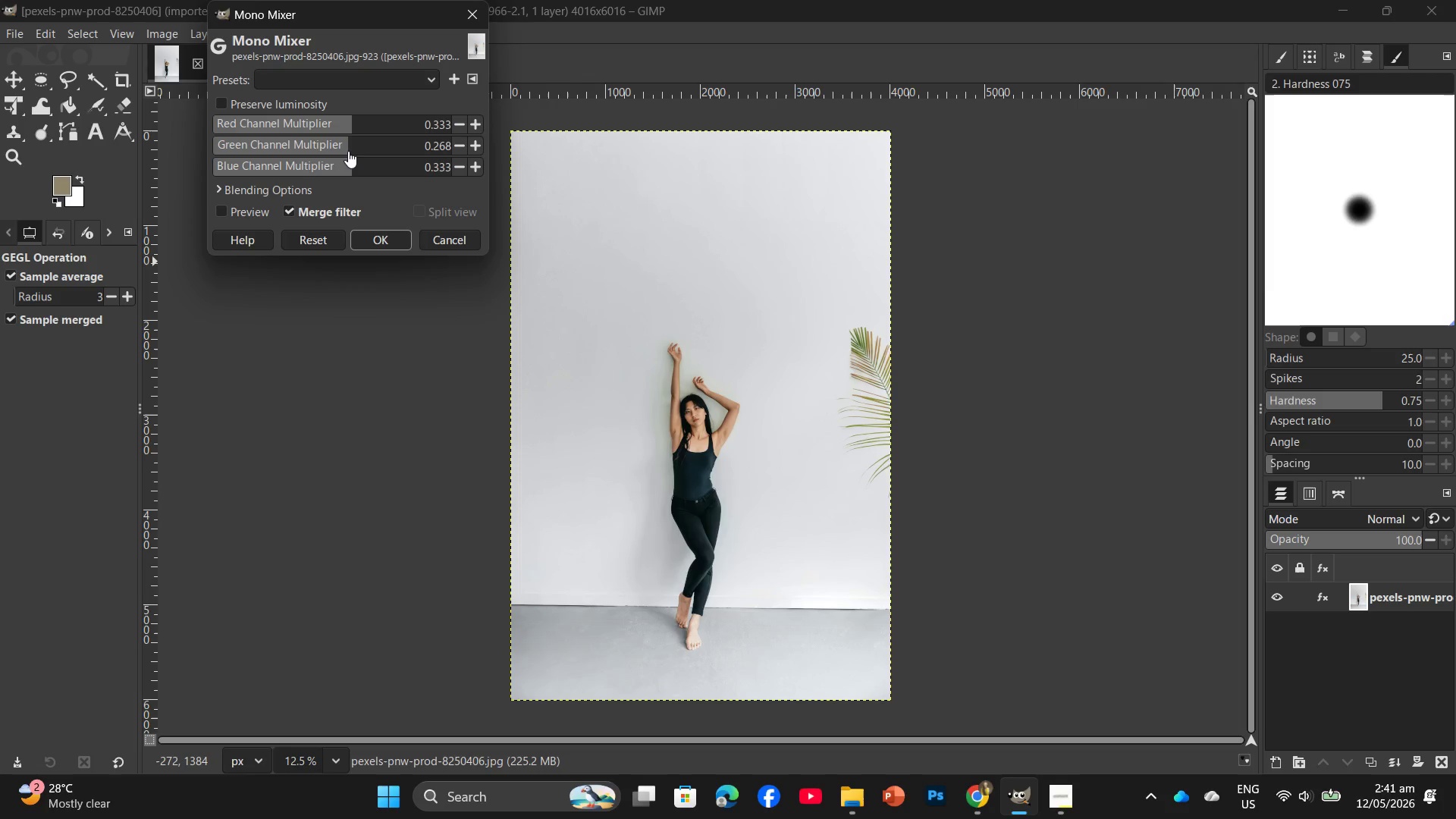 
left_click([348, 151])
 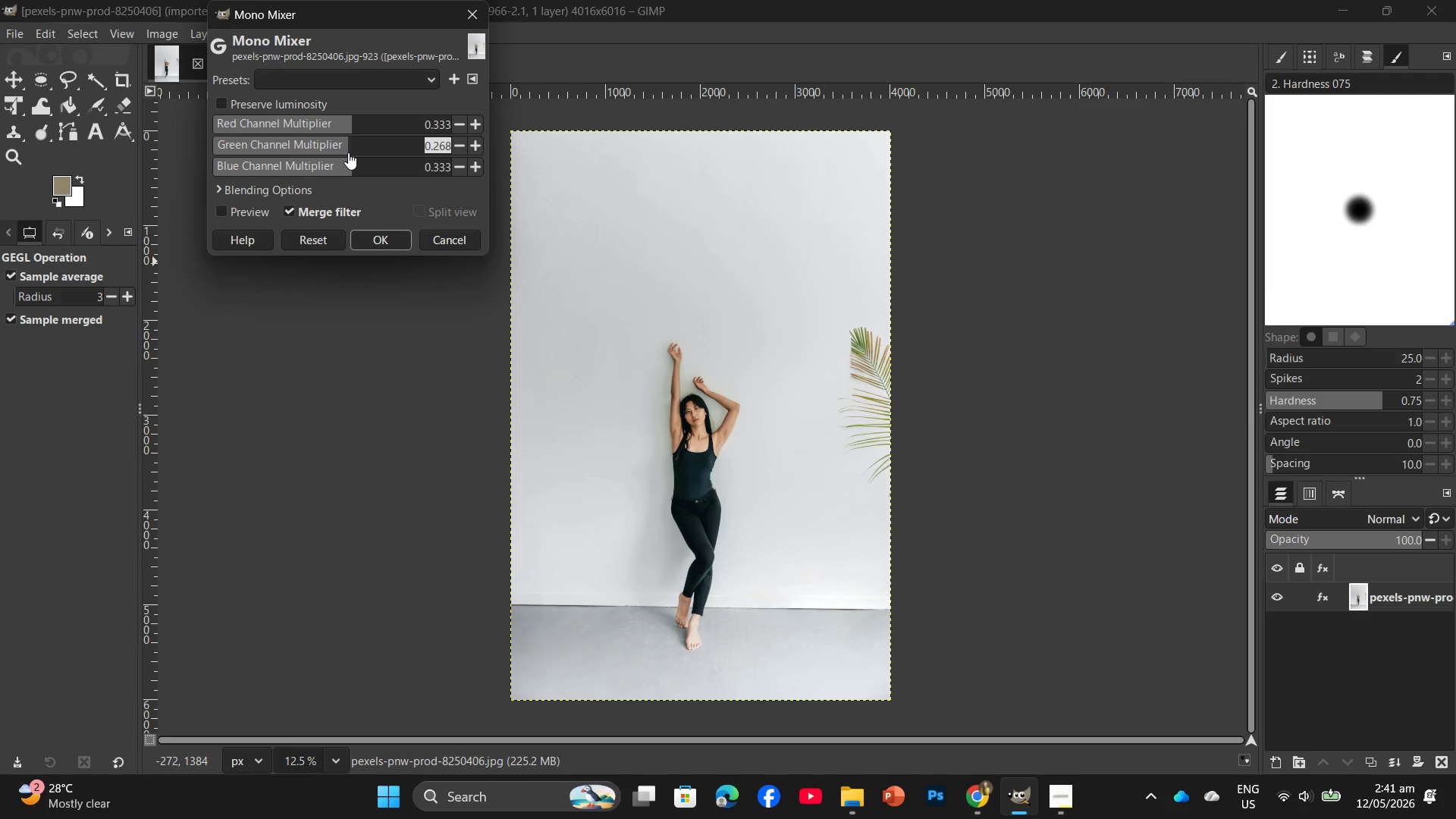 
left_click([348, 152])
 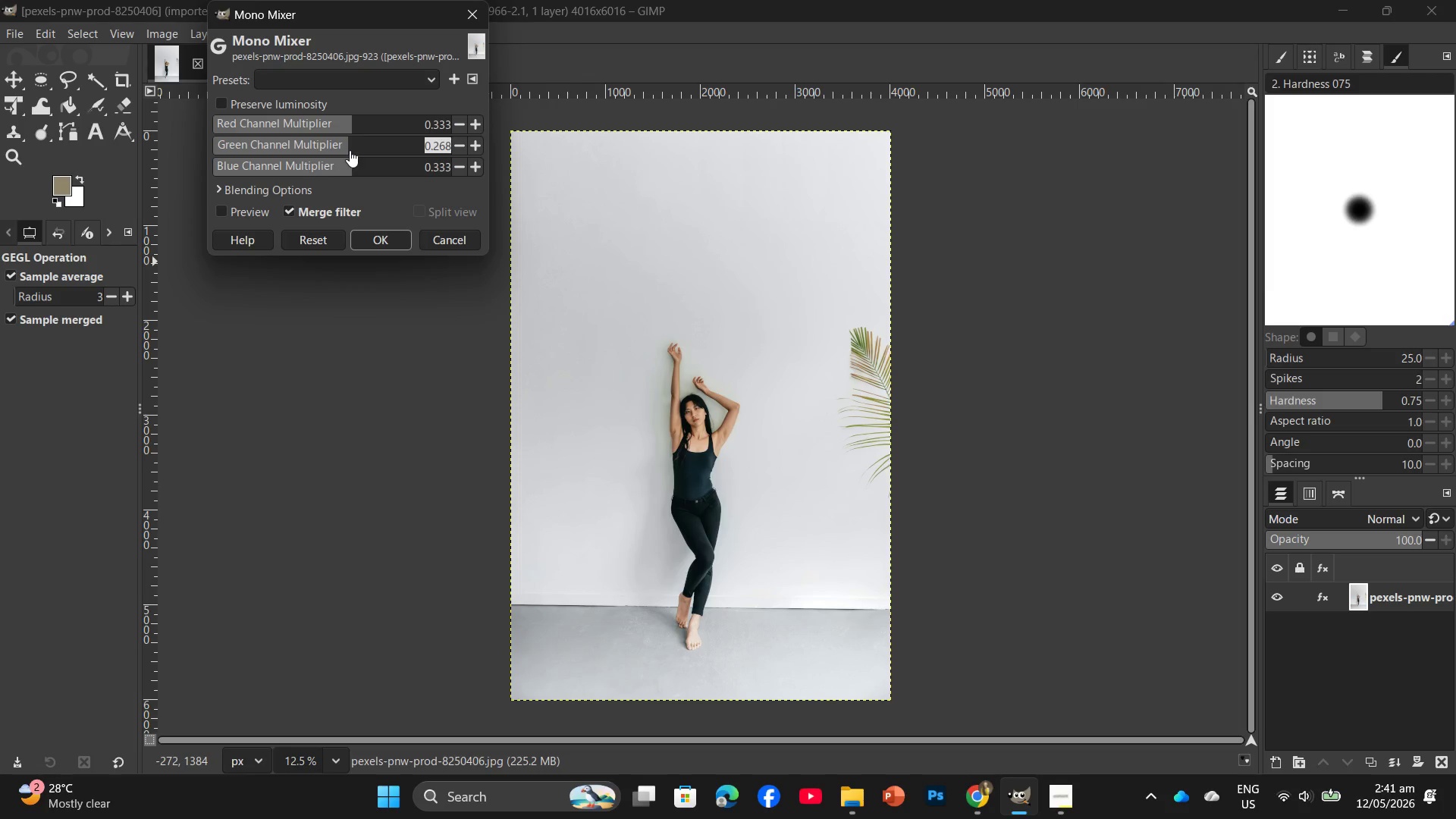 
left_click([350, 150])
 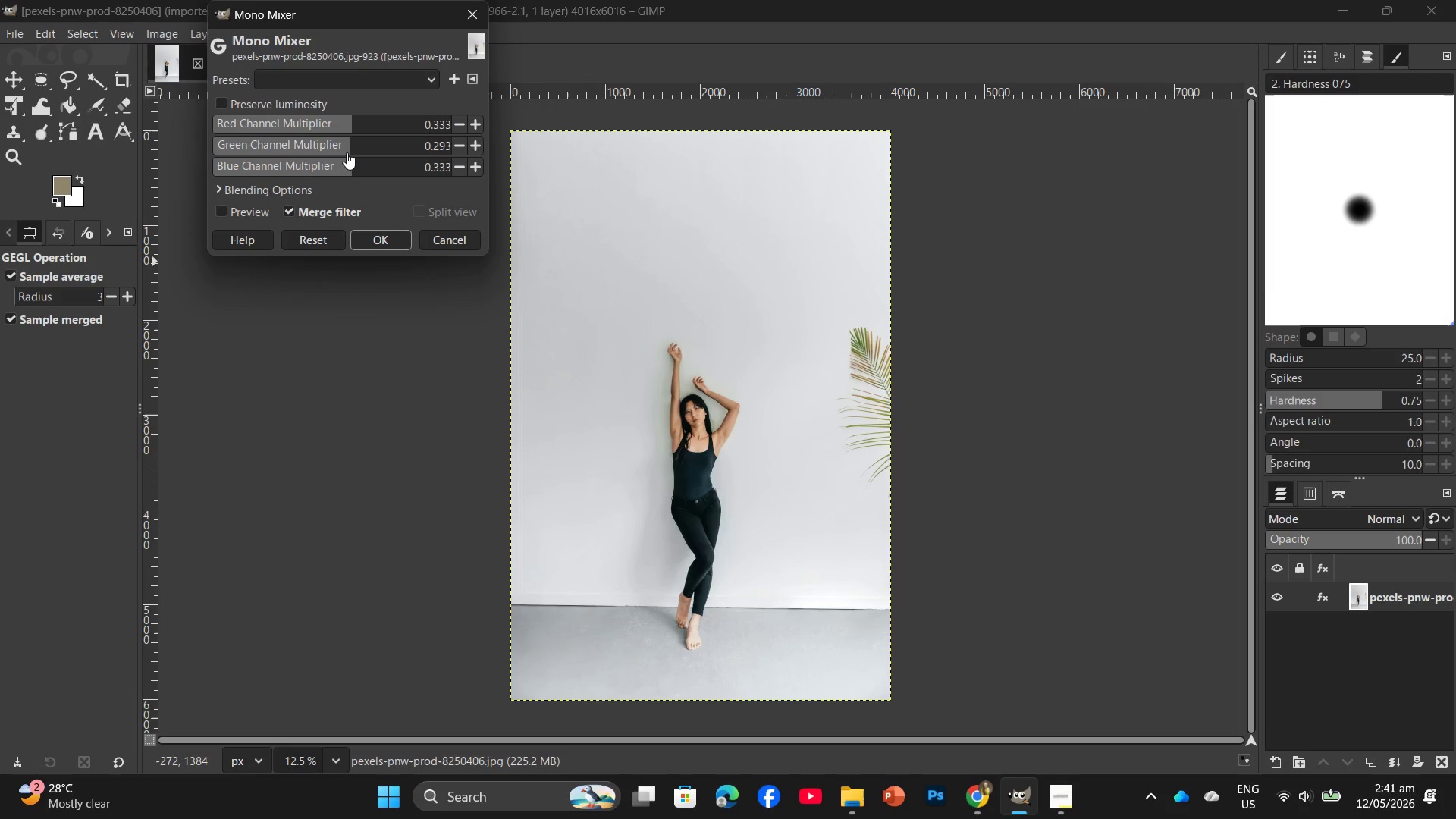 
left_click([347, 152])
 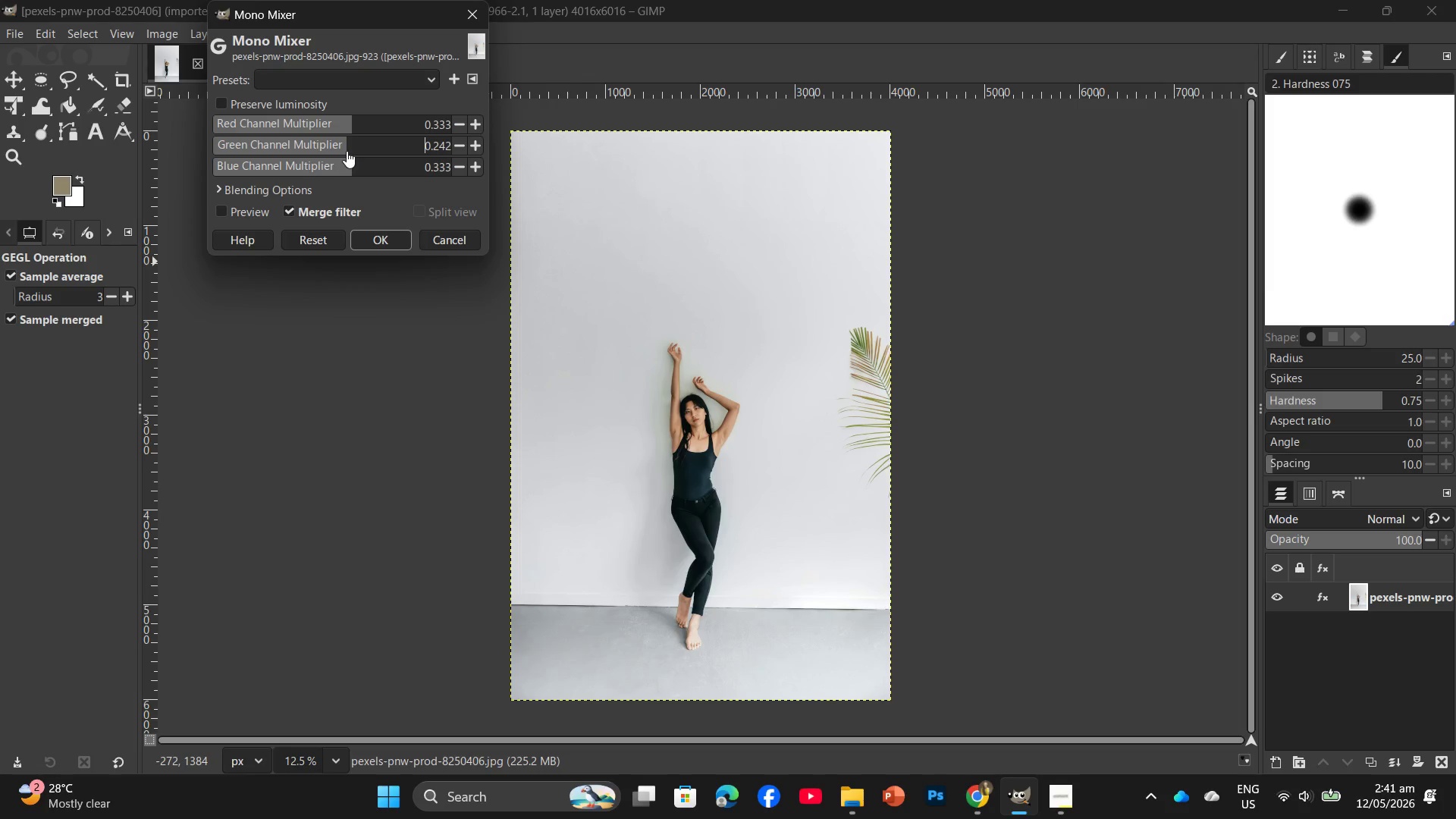 
left_click([347, 151])
 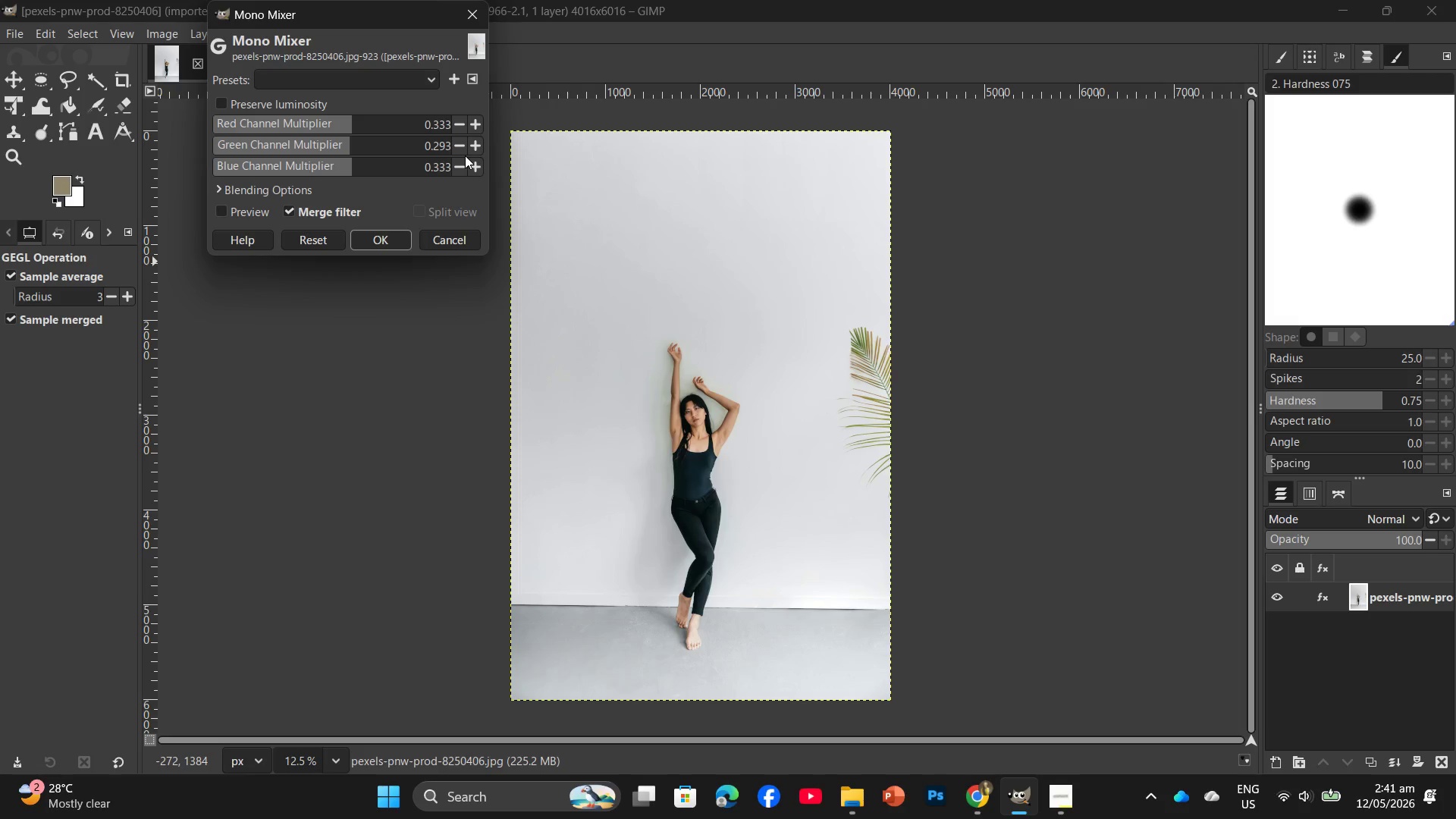 
double_click([457, 149])
 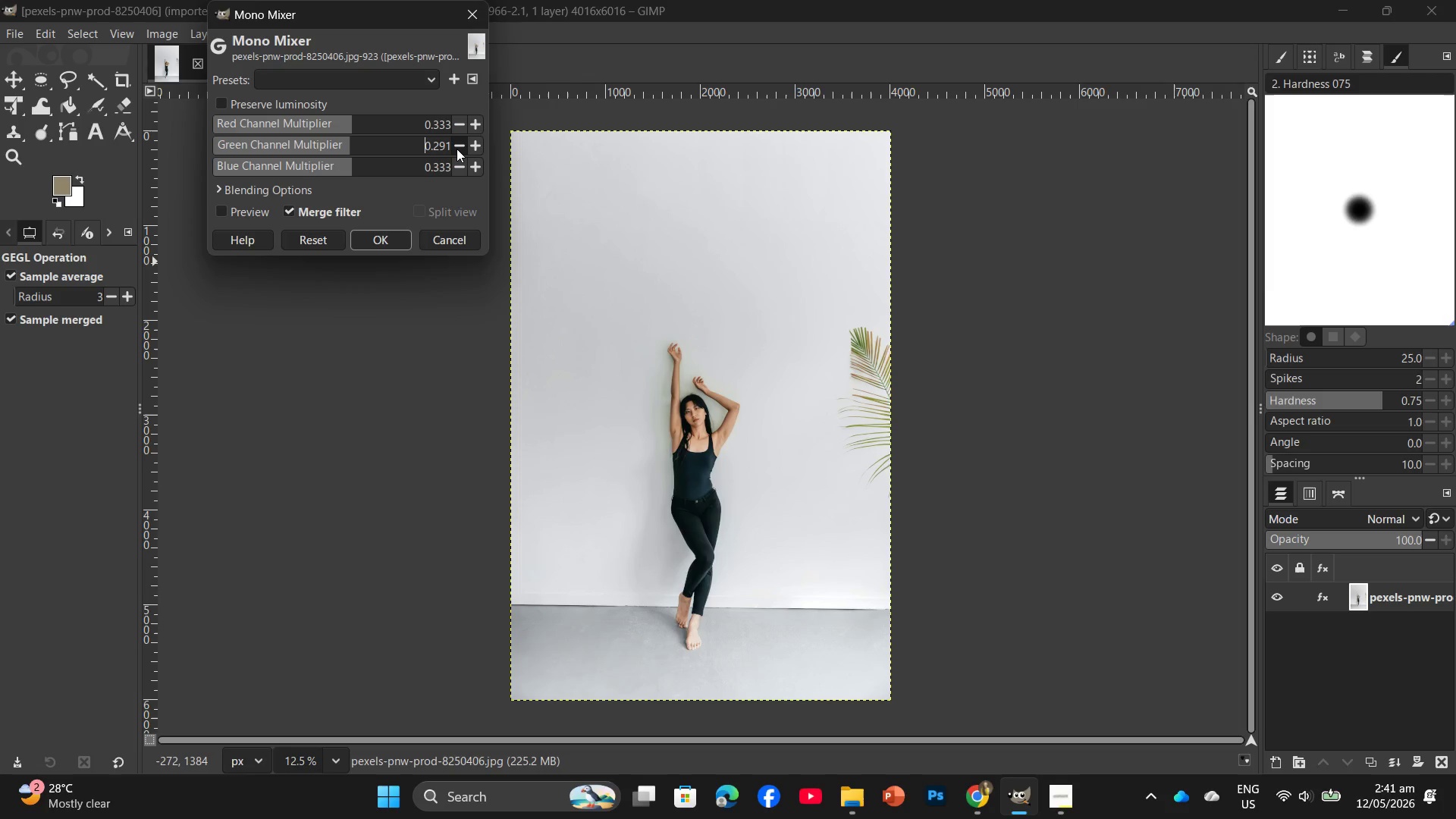 
triple_click([457, 149])
 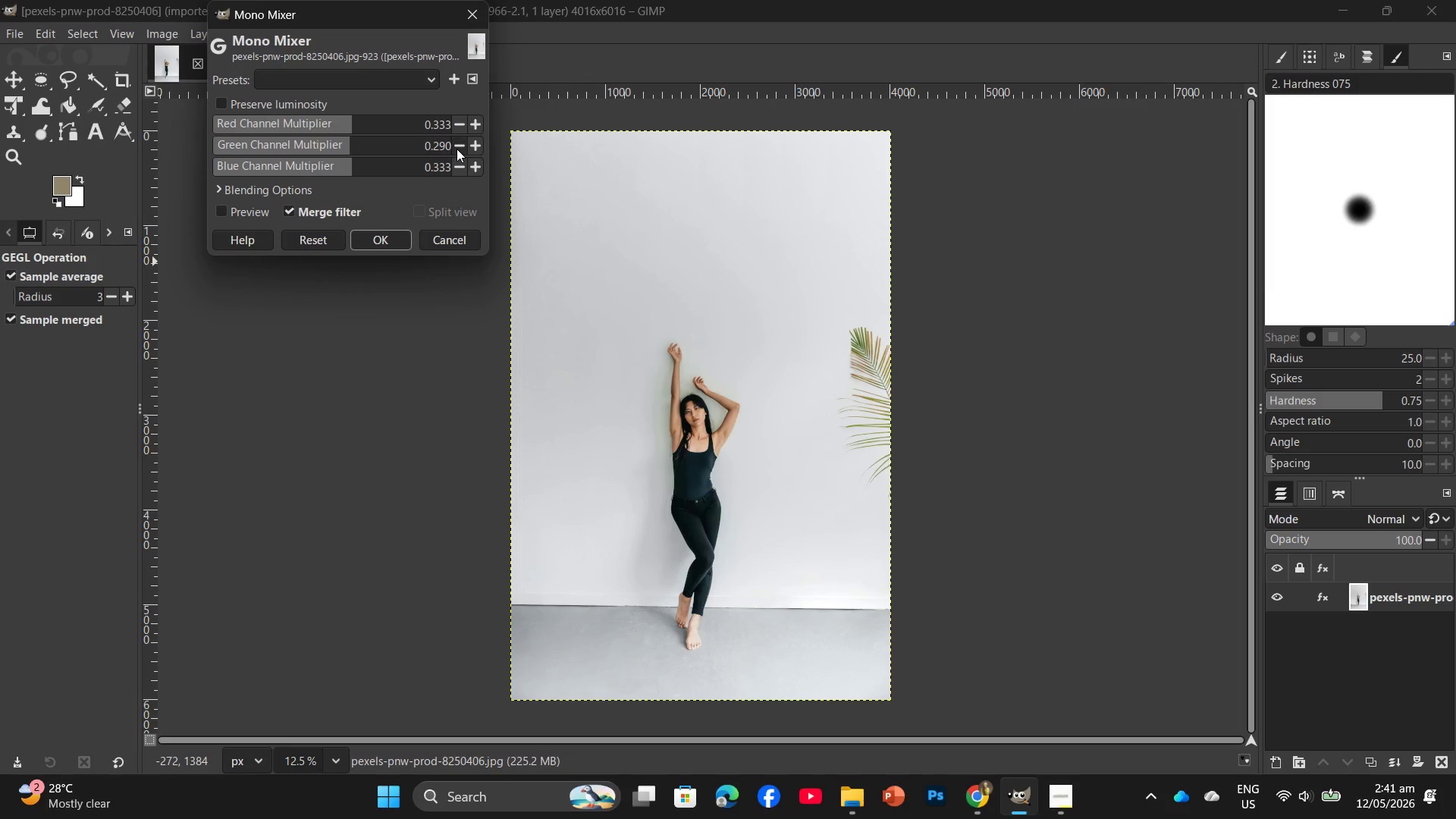 
triple_click([457, 149])
 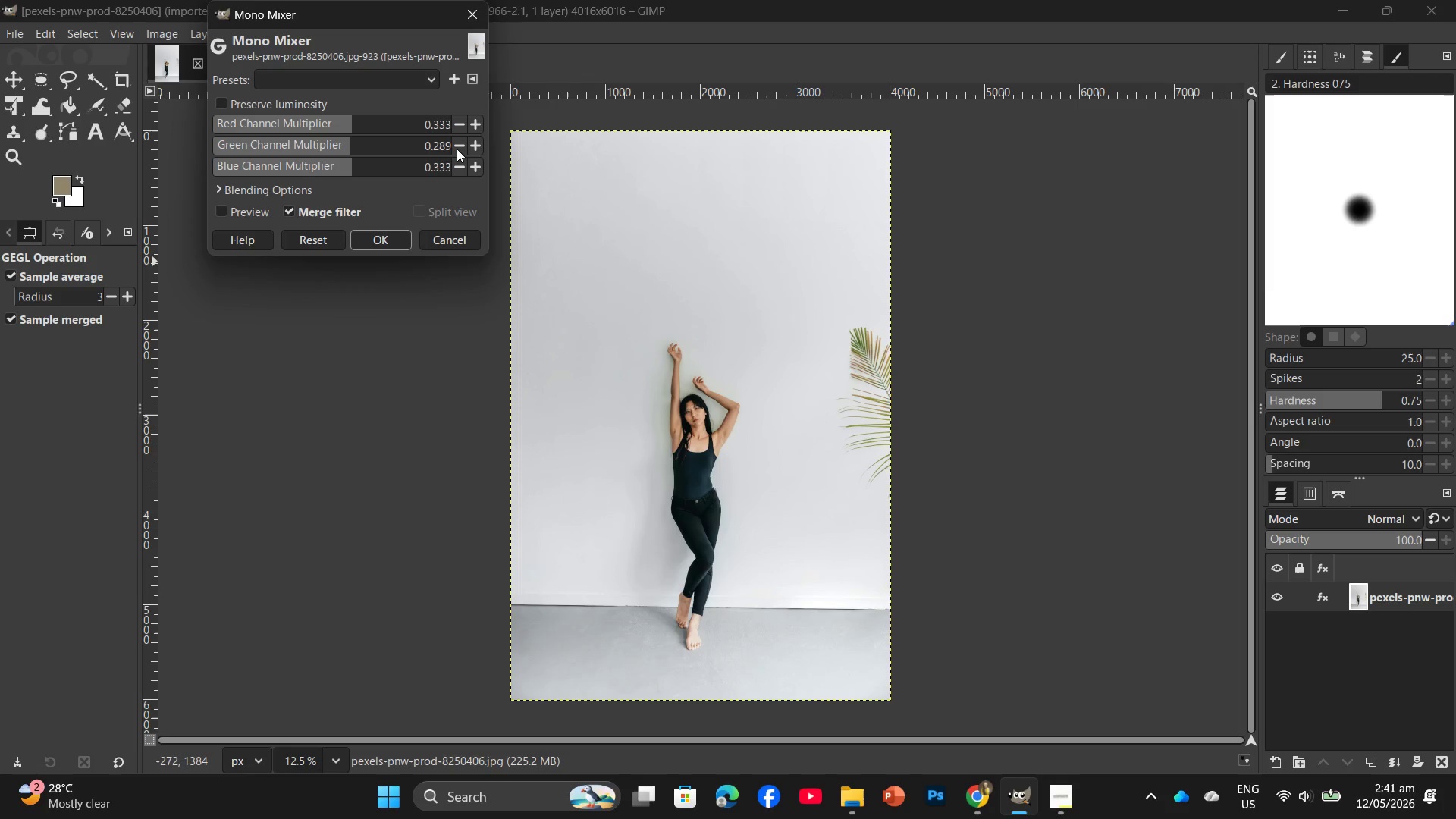 
triple_click([457, 149])
 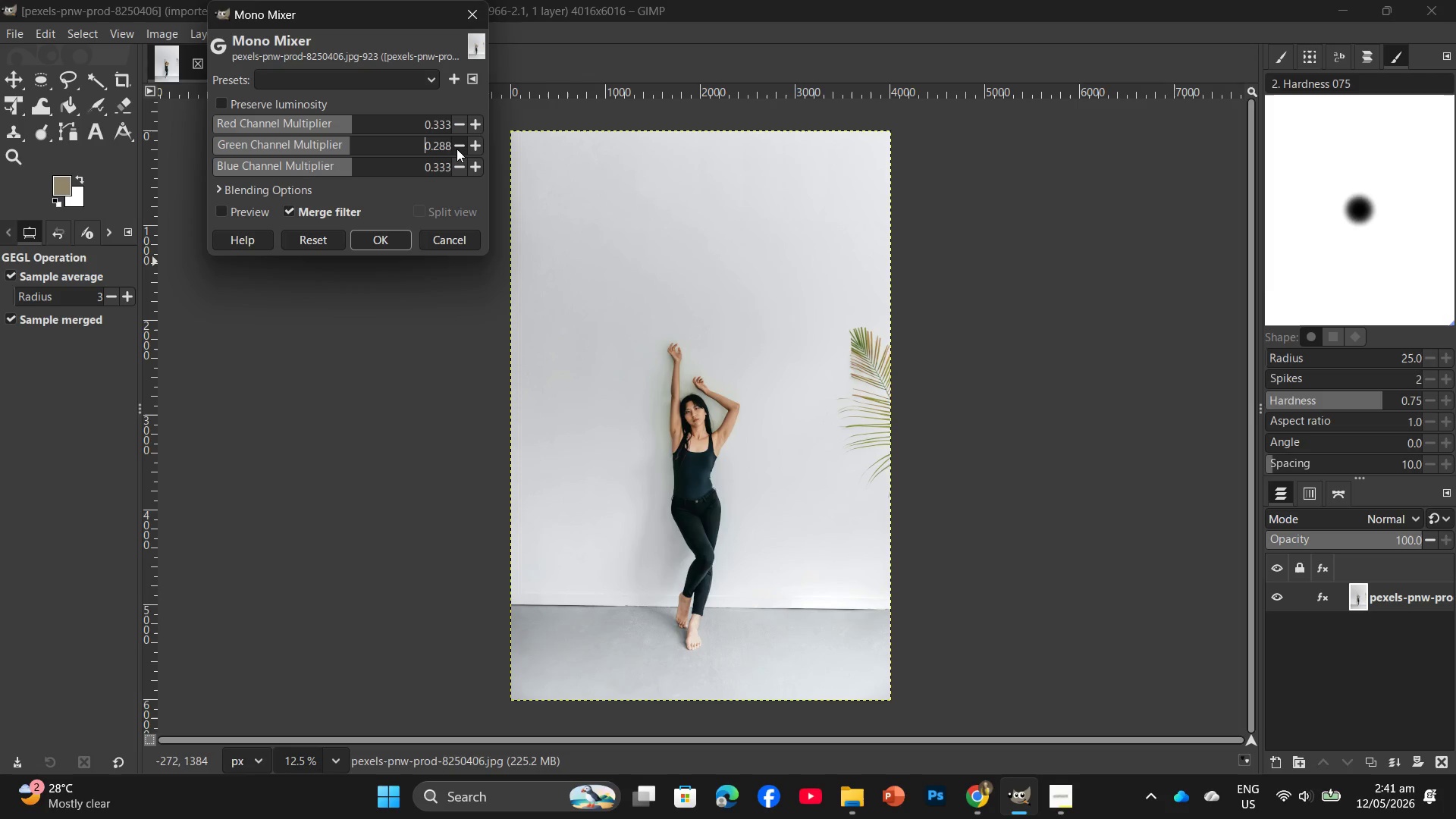 
triple_click([457, 149])
 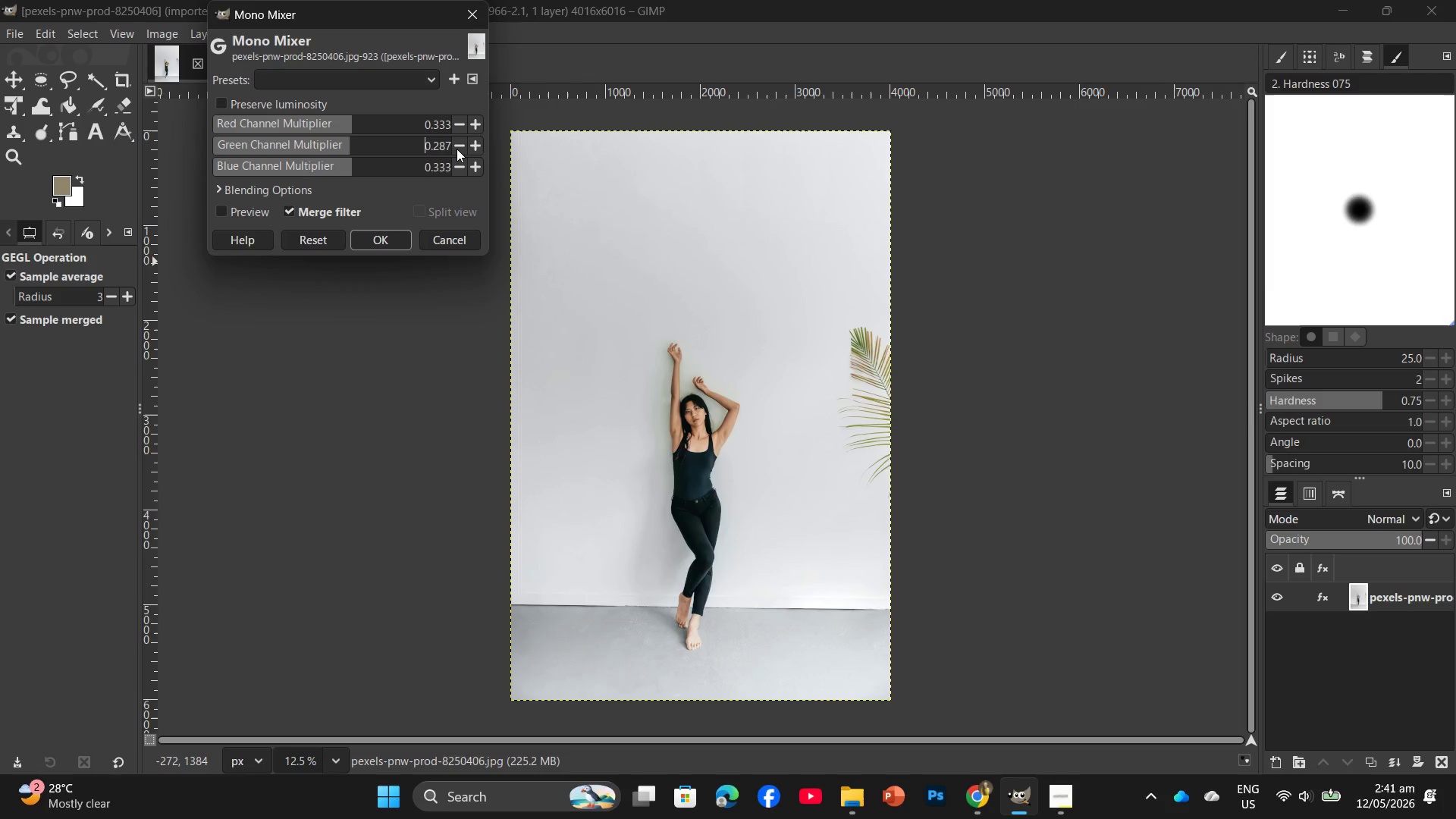 
triple_click([457, 149])
 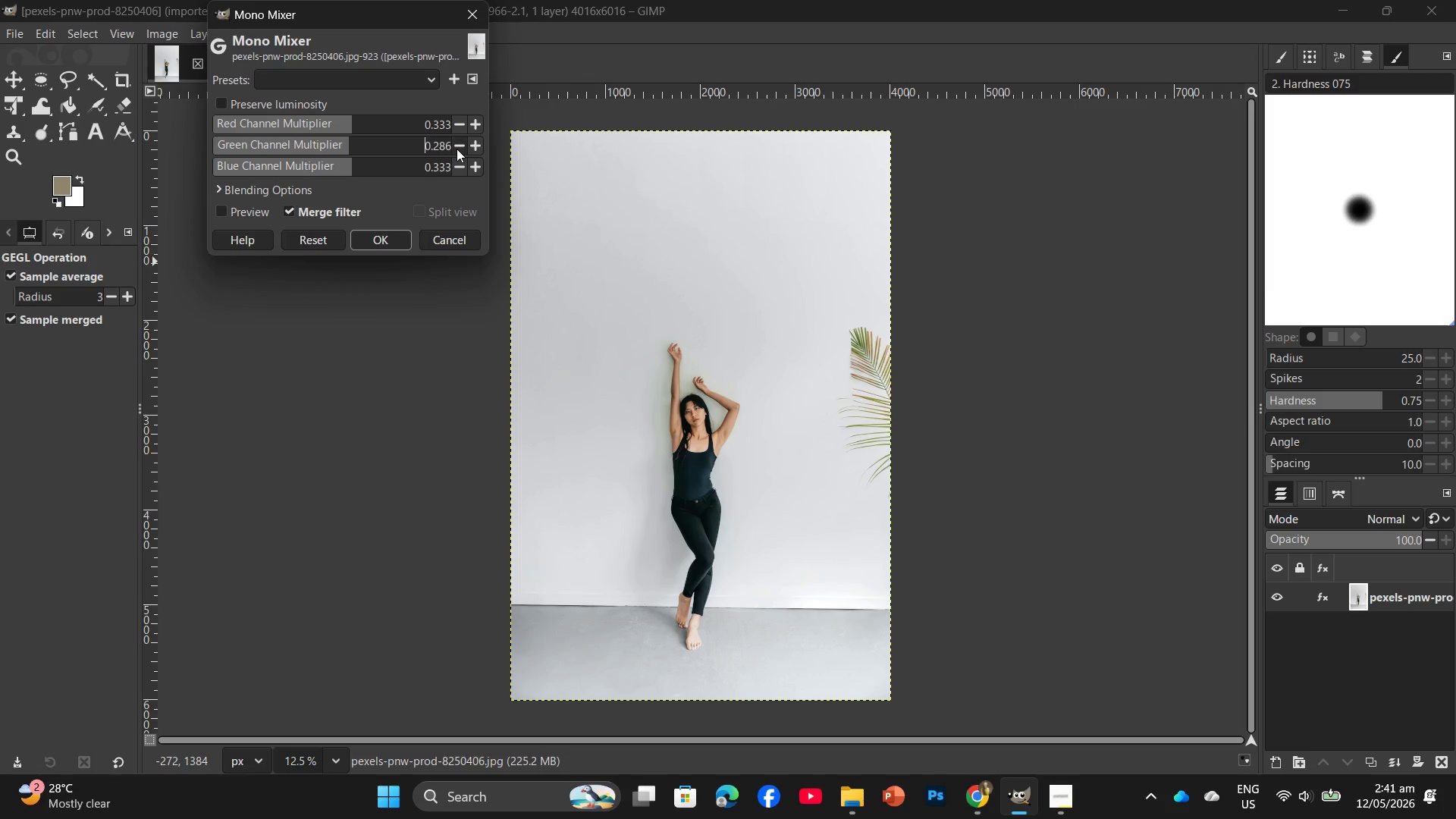 
triple_click([457, 149])
 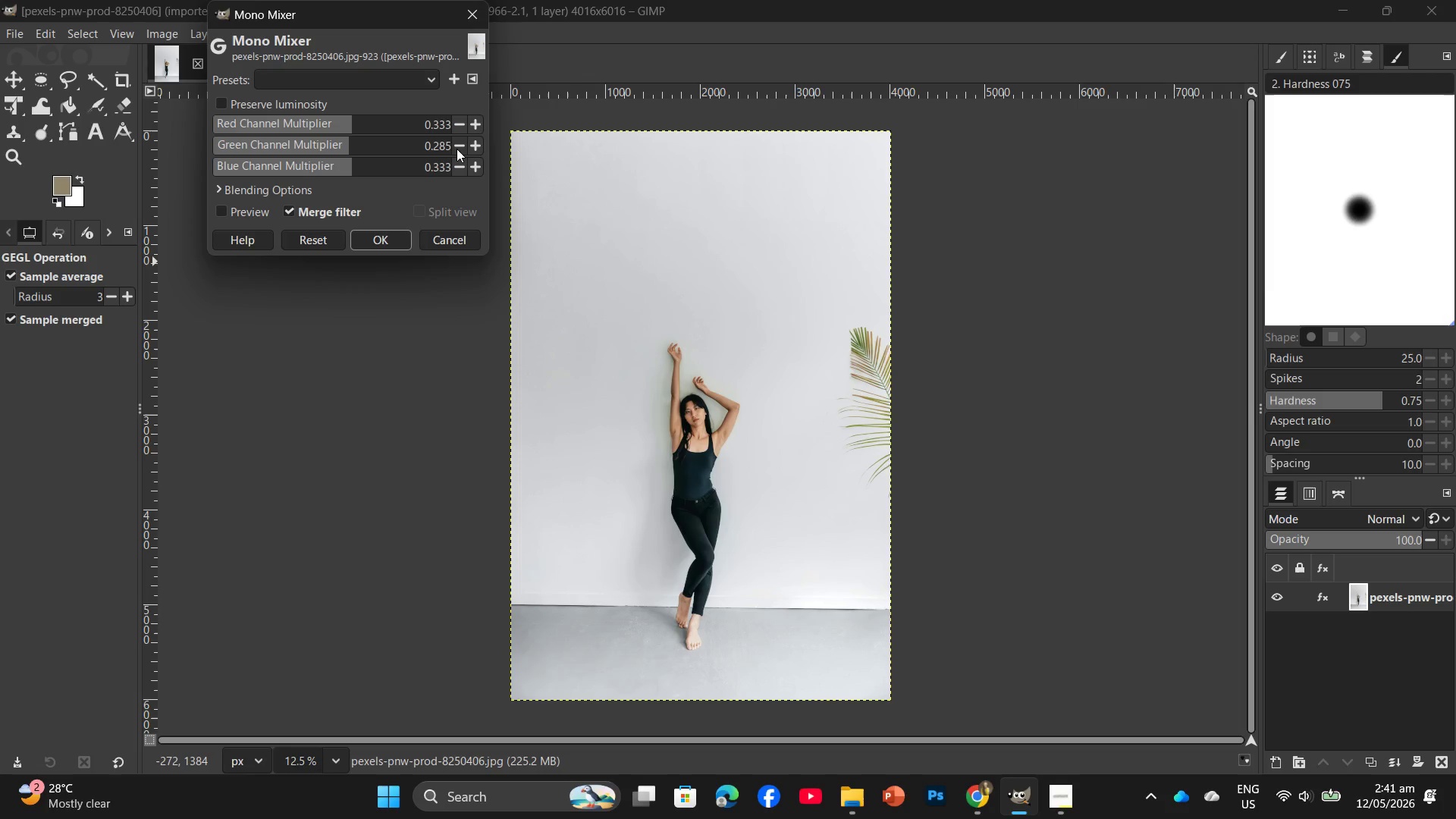 
triple_click([457, 149])
 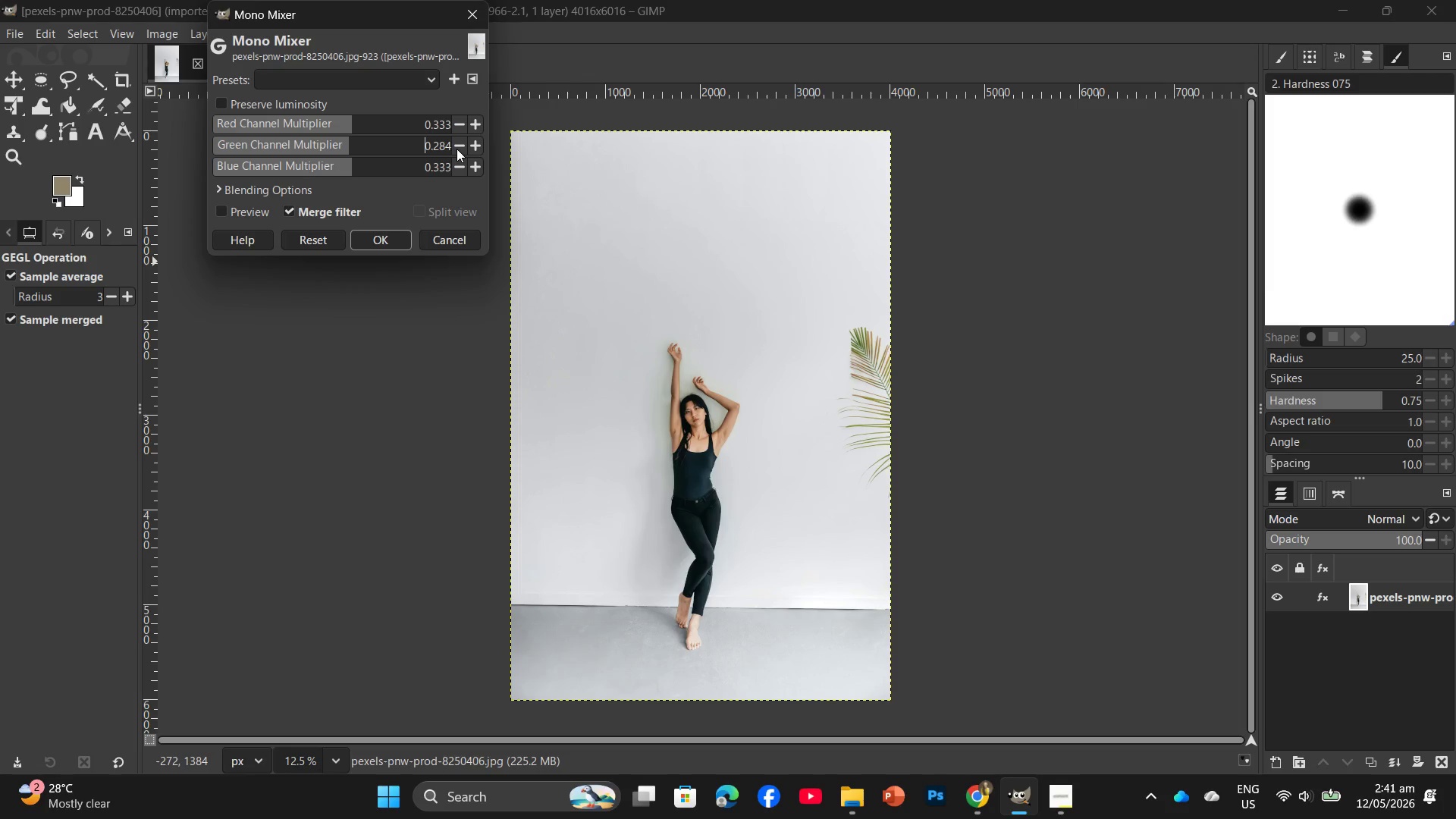 
triple_click([457, 149])
 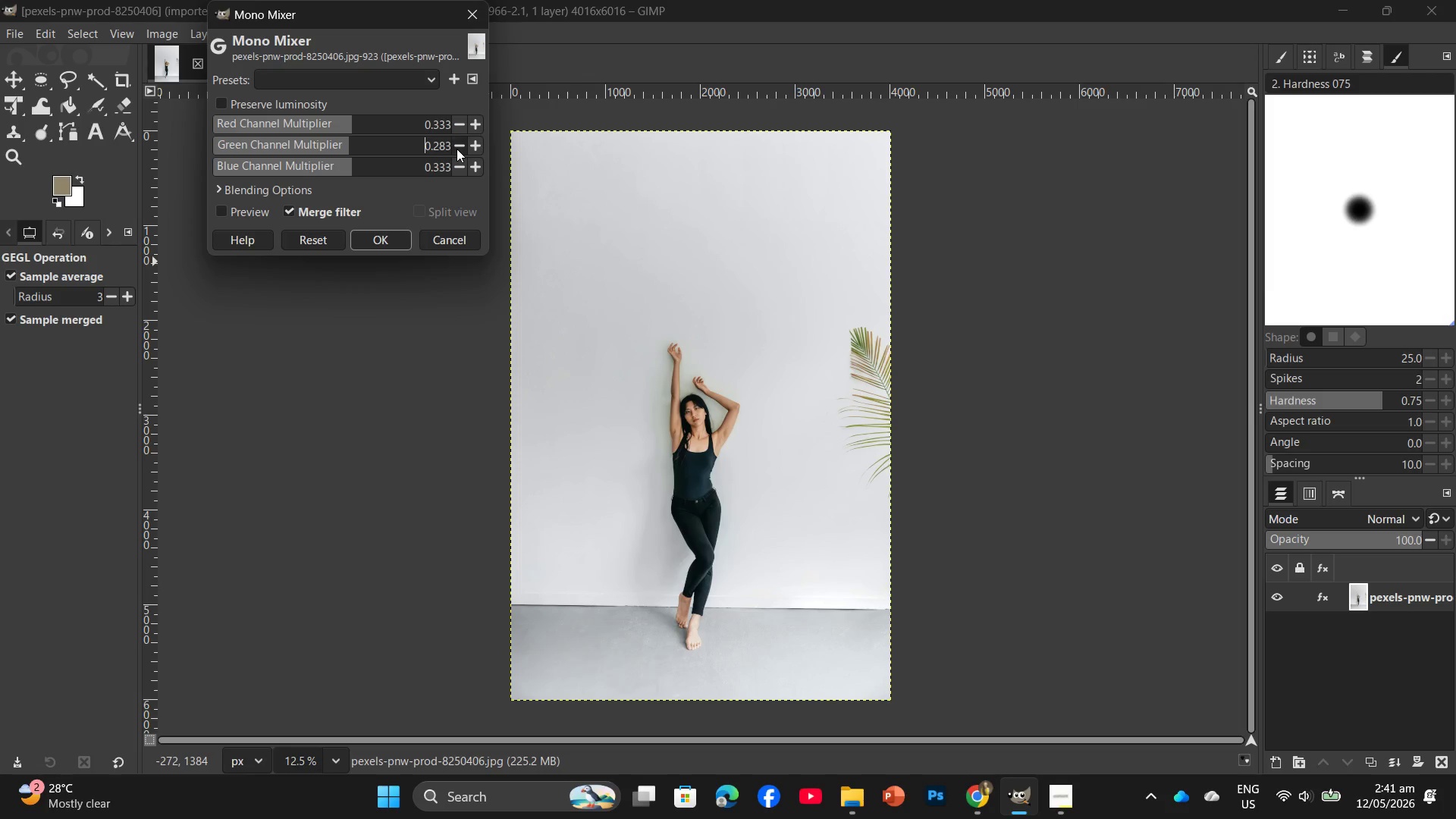 
triple_click([457, 149])
 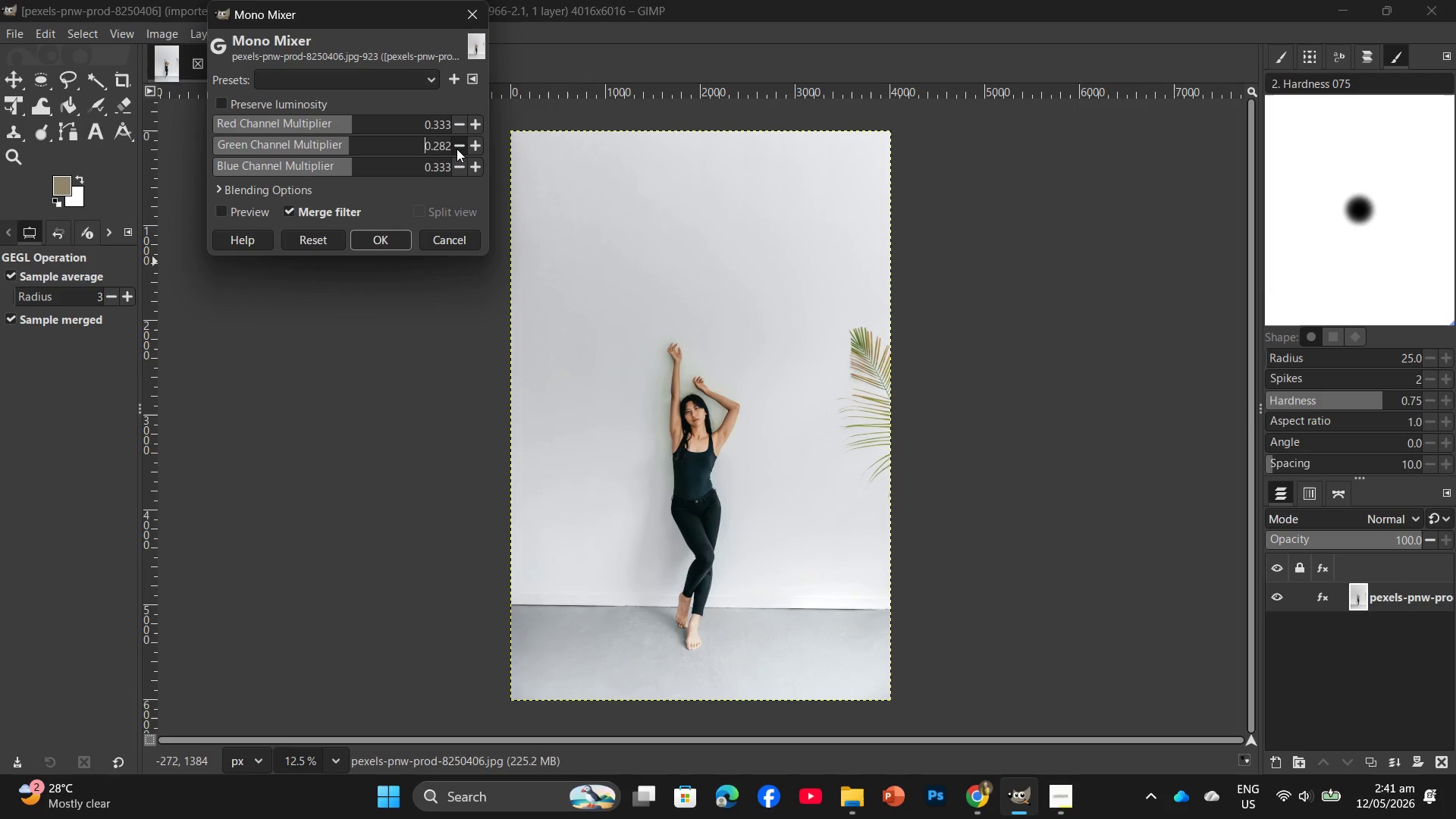 
triple_click([457, 149])
 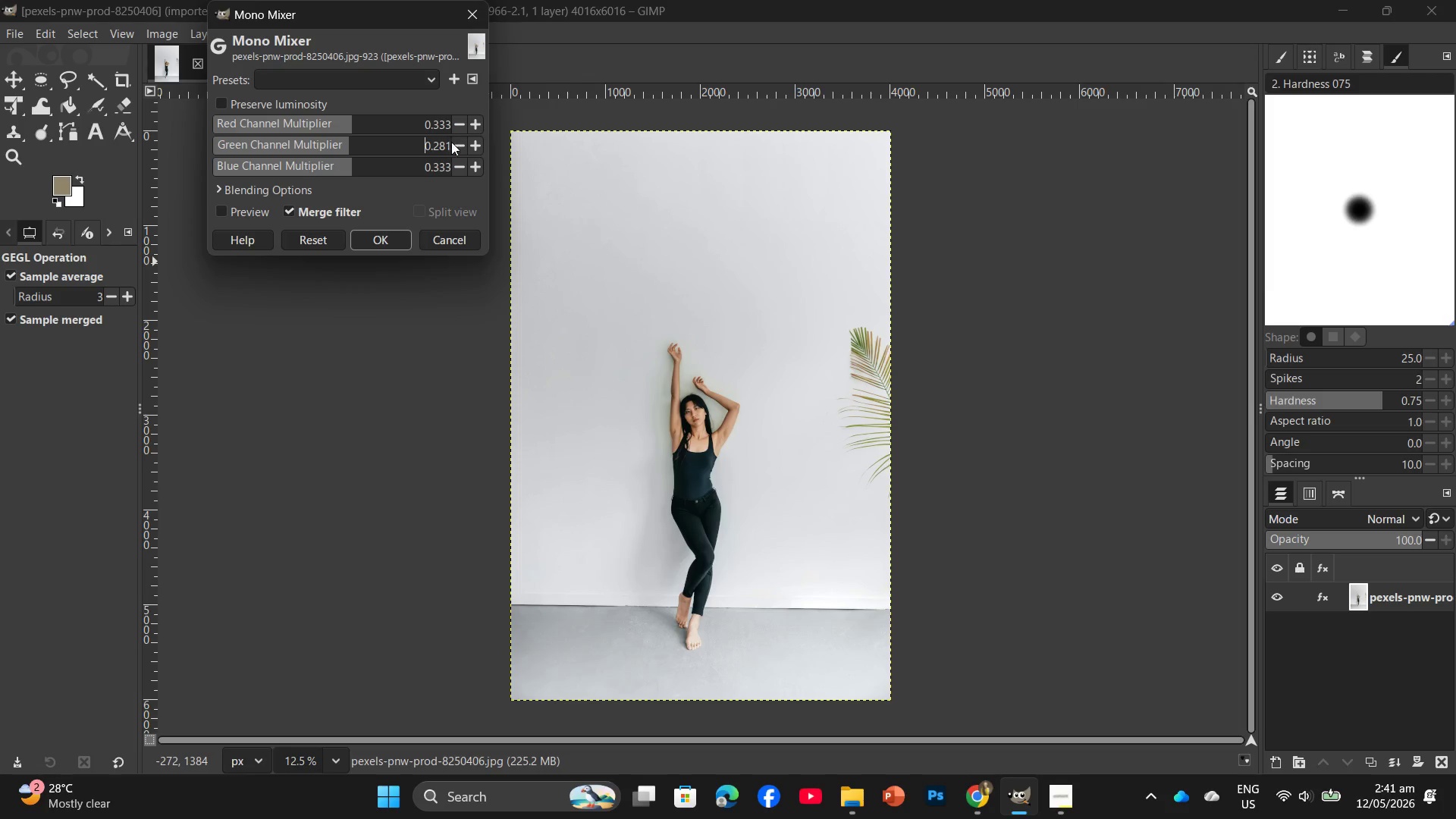 
left_click([451, 142])
 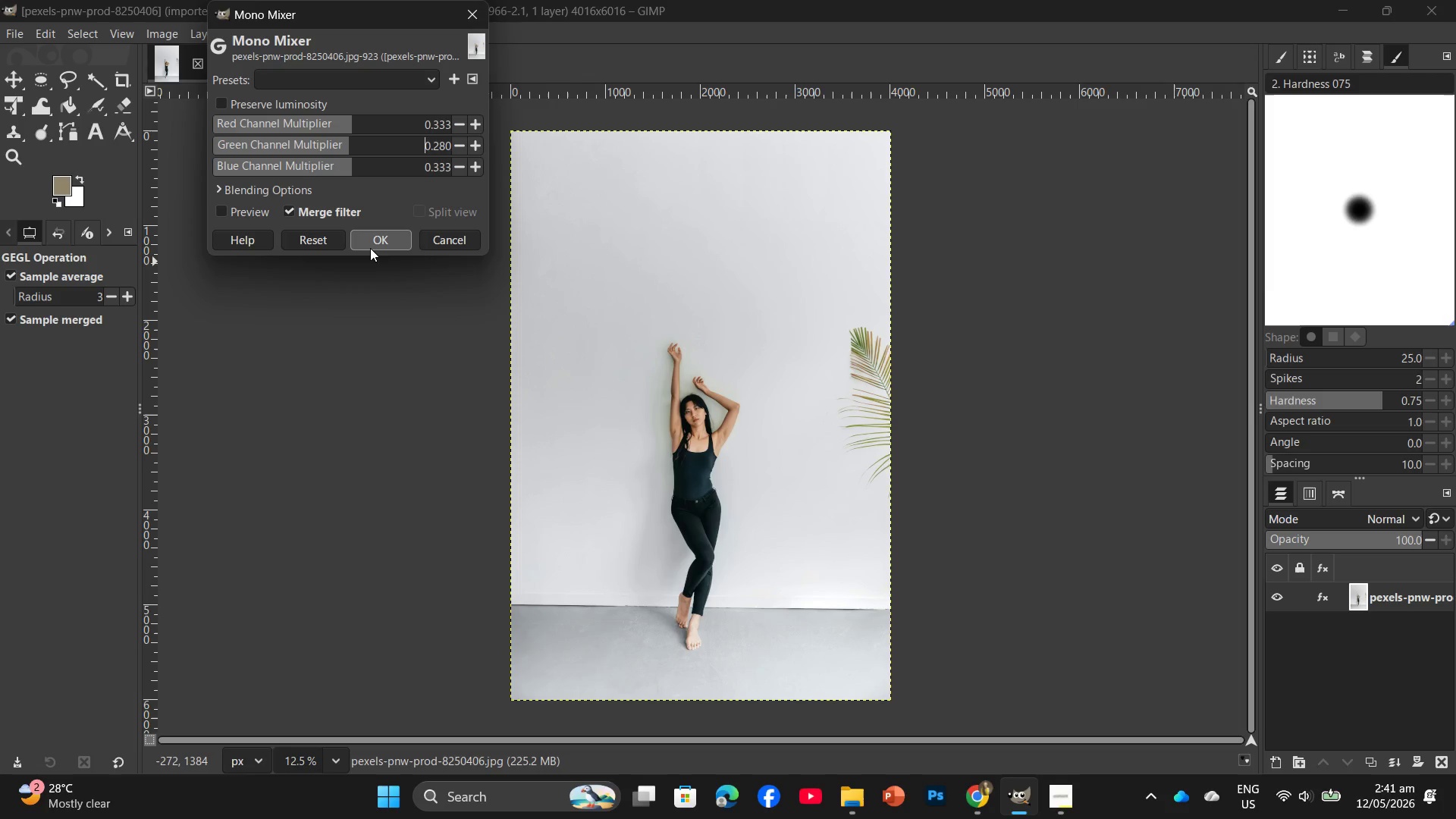 
double_click([370, 248])
 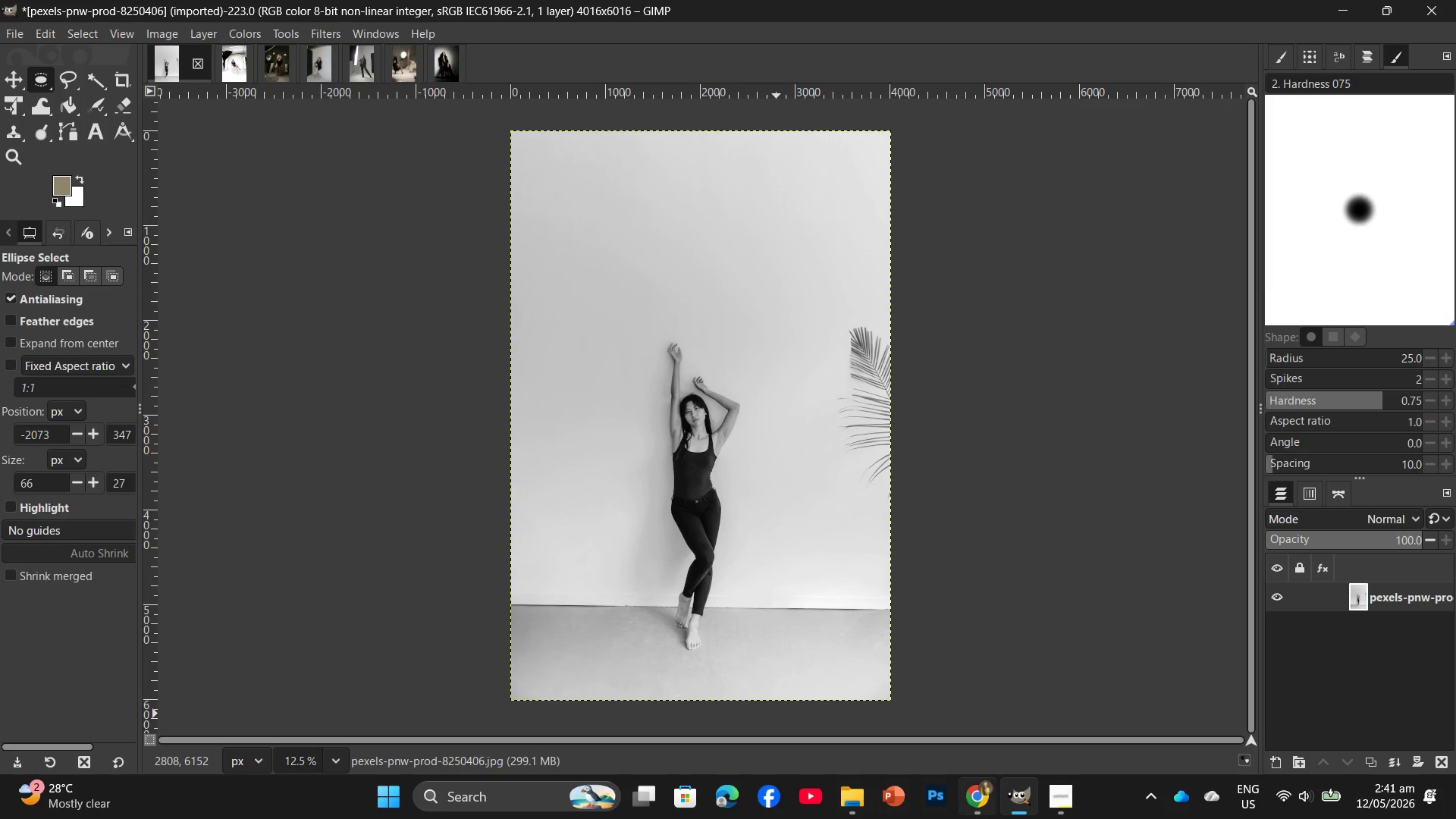 
left_click([1081, 808])